 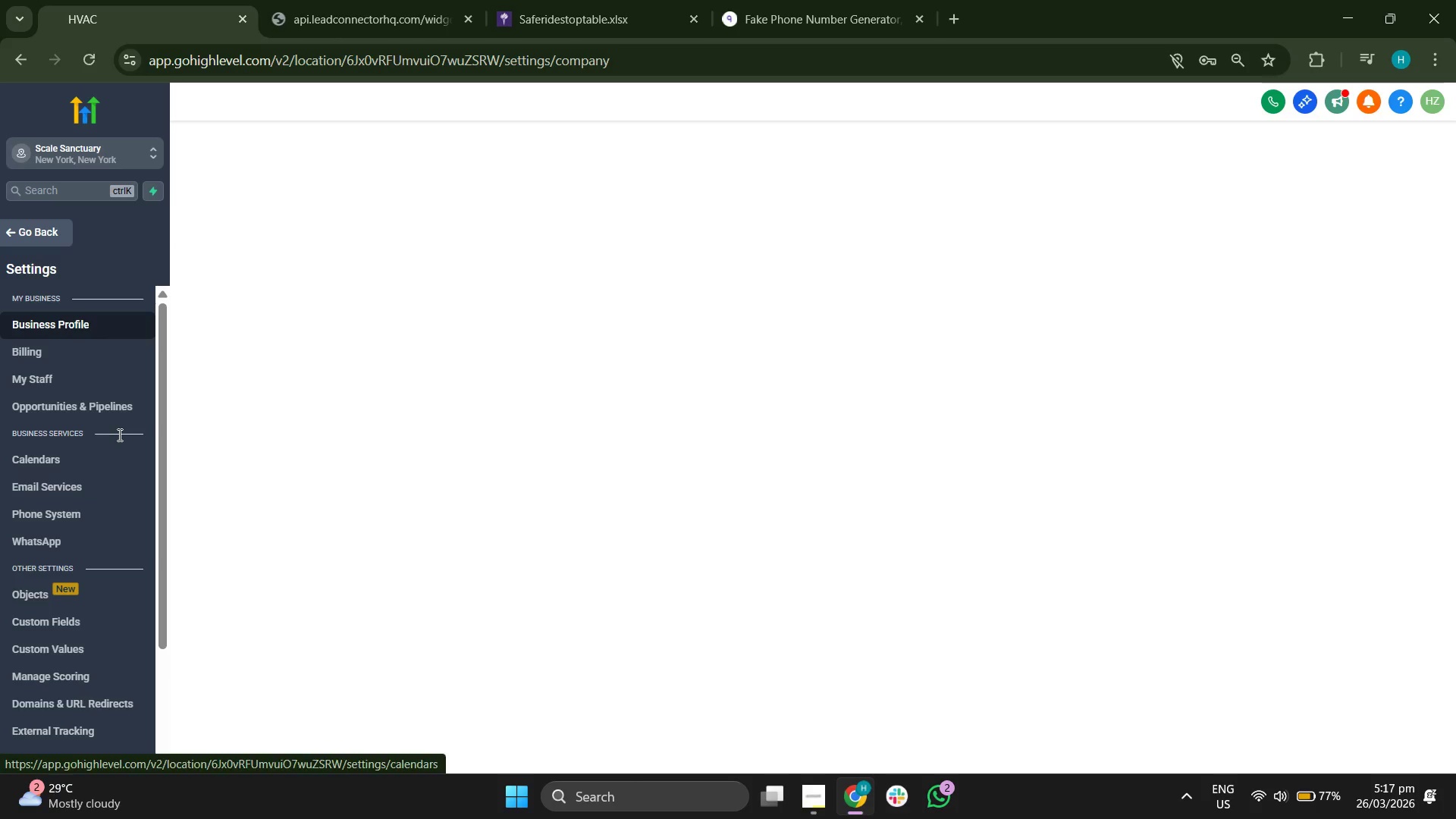 
scroll: coordinate [112, 335], scroll_direction: none, amount: 0.0
 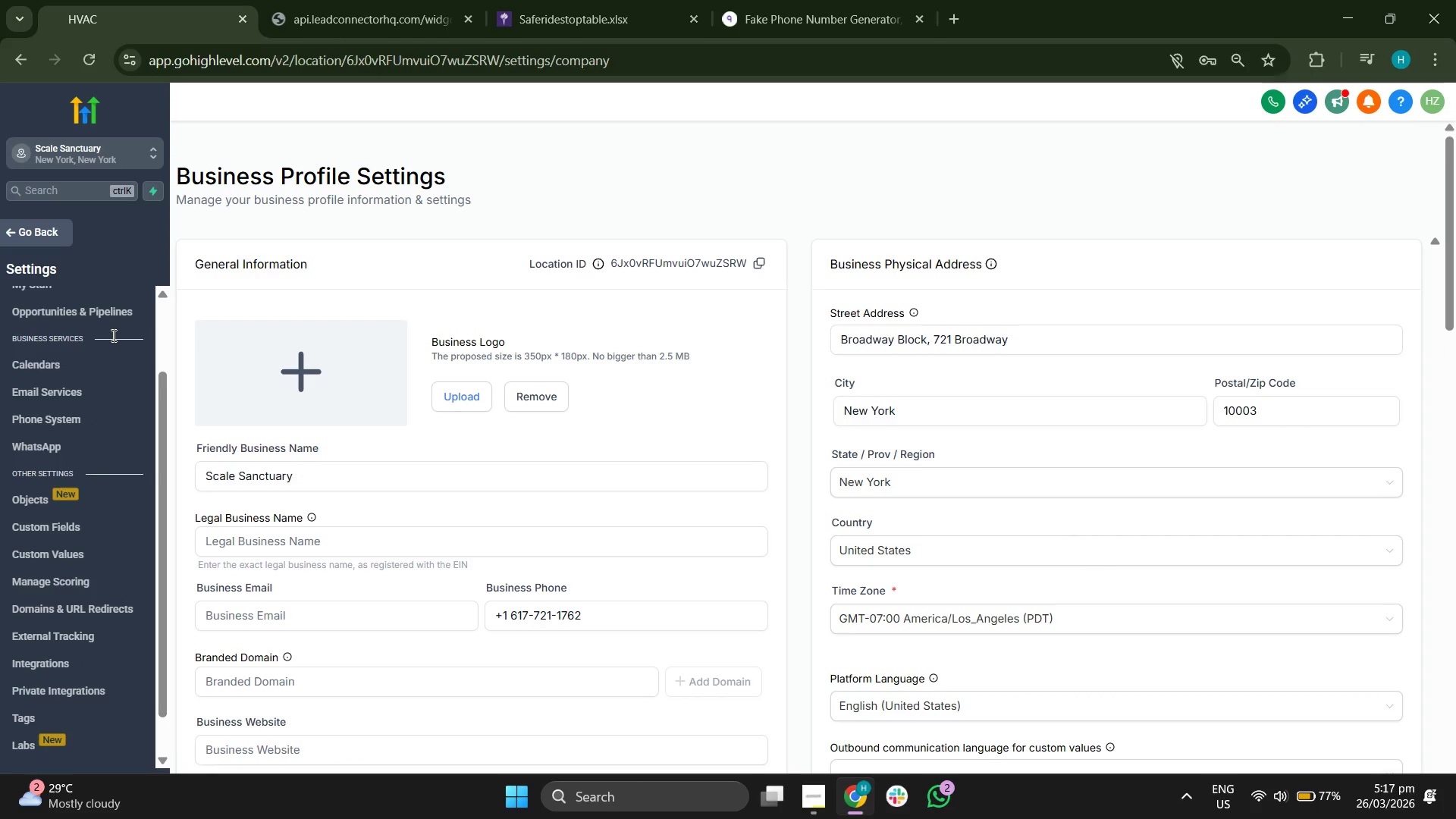 
scroll: coordinate [112, 335], scroll_direction: down, amount: 1.0
 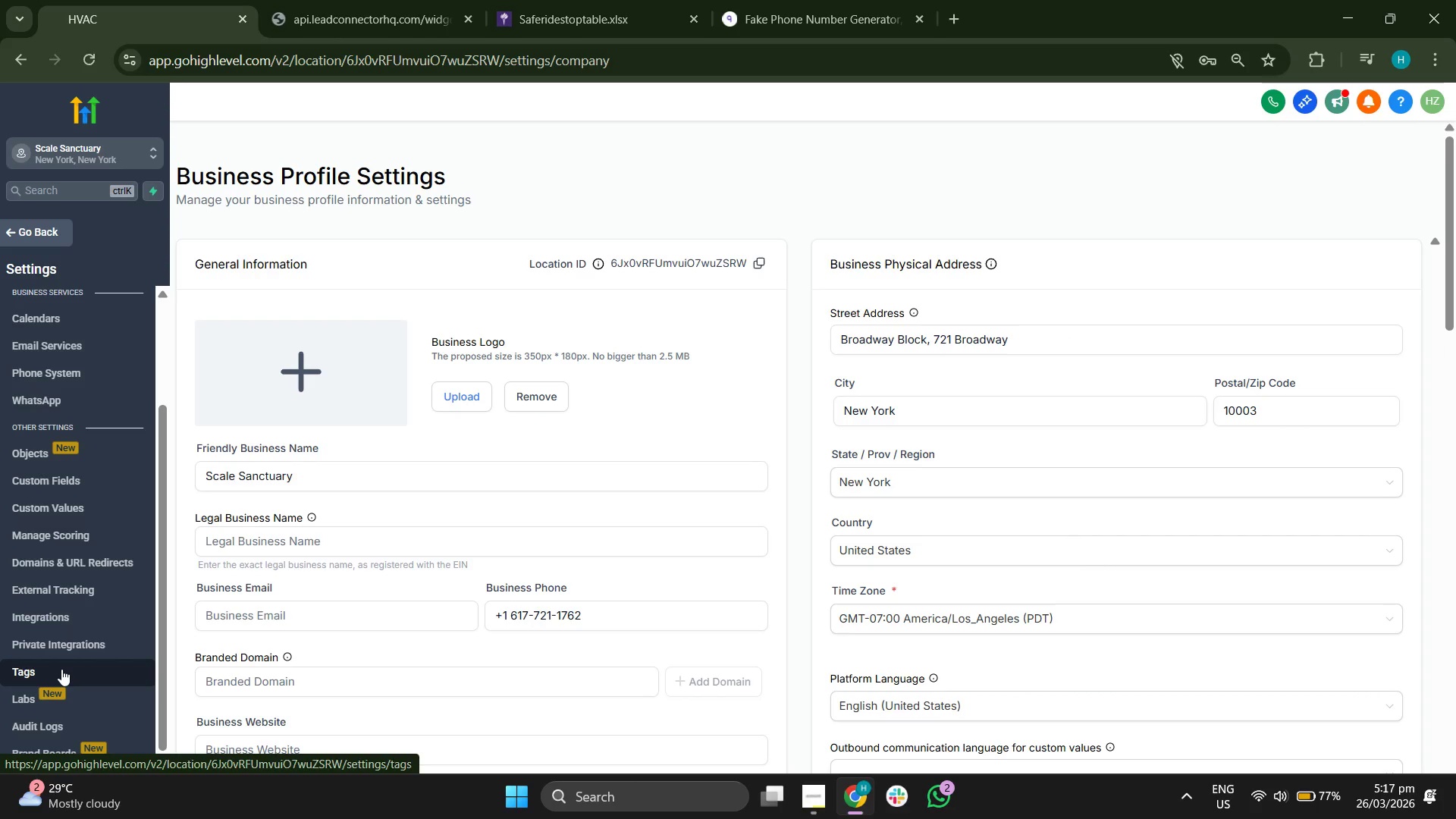 
left_click([61, 669])
 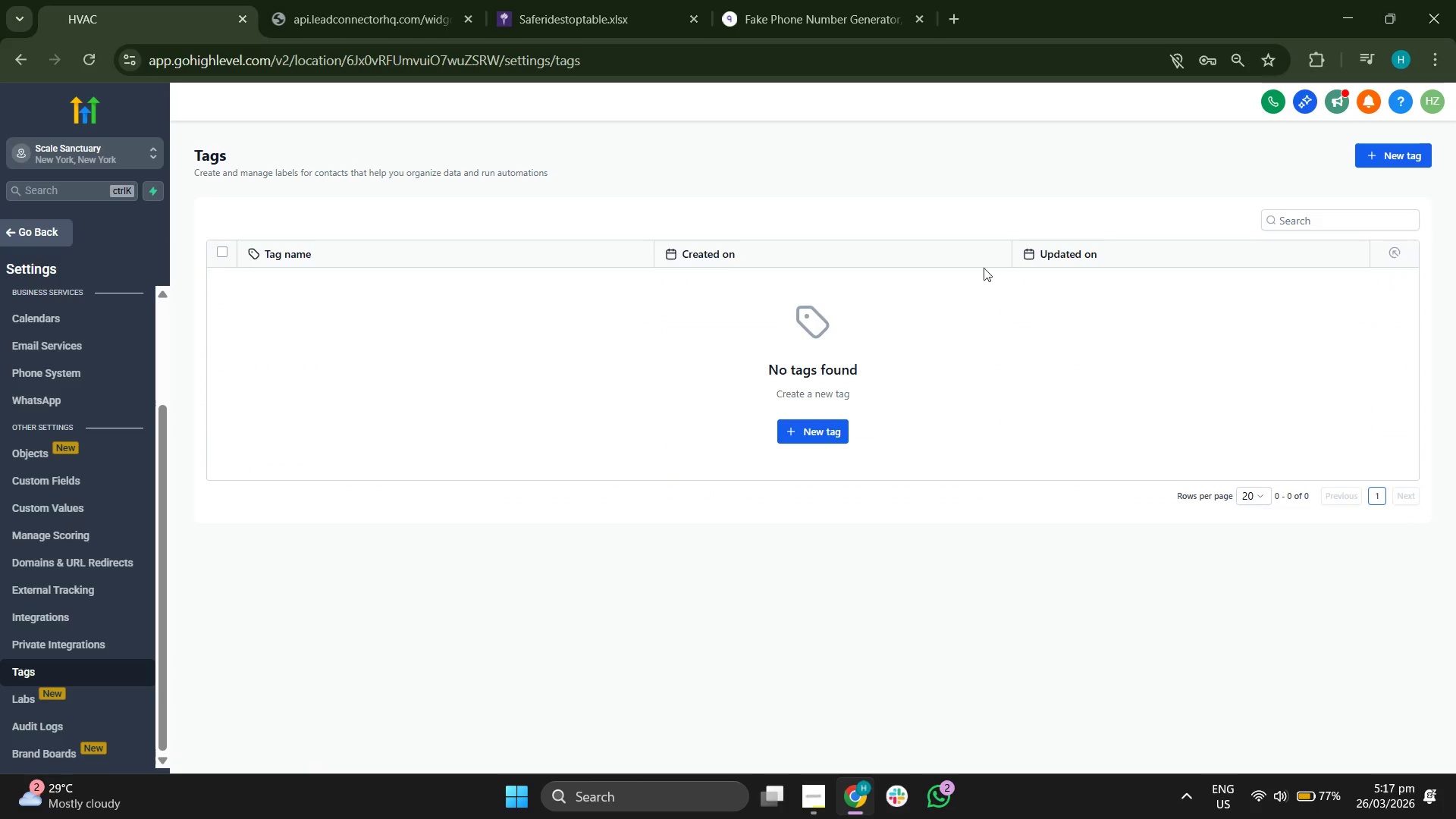 
wait(6.99)
 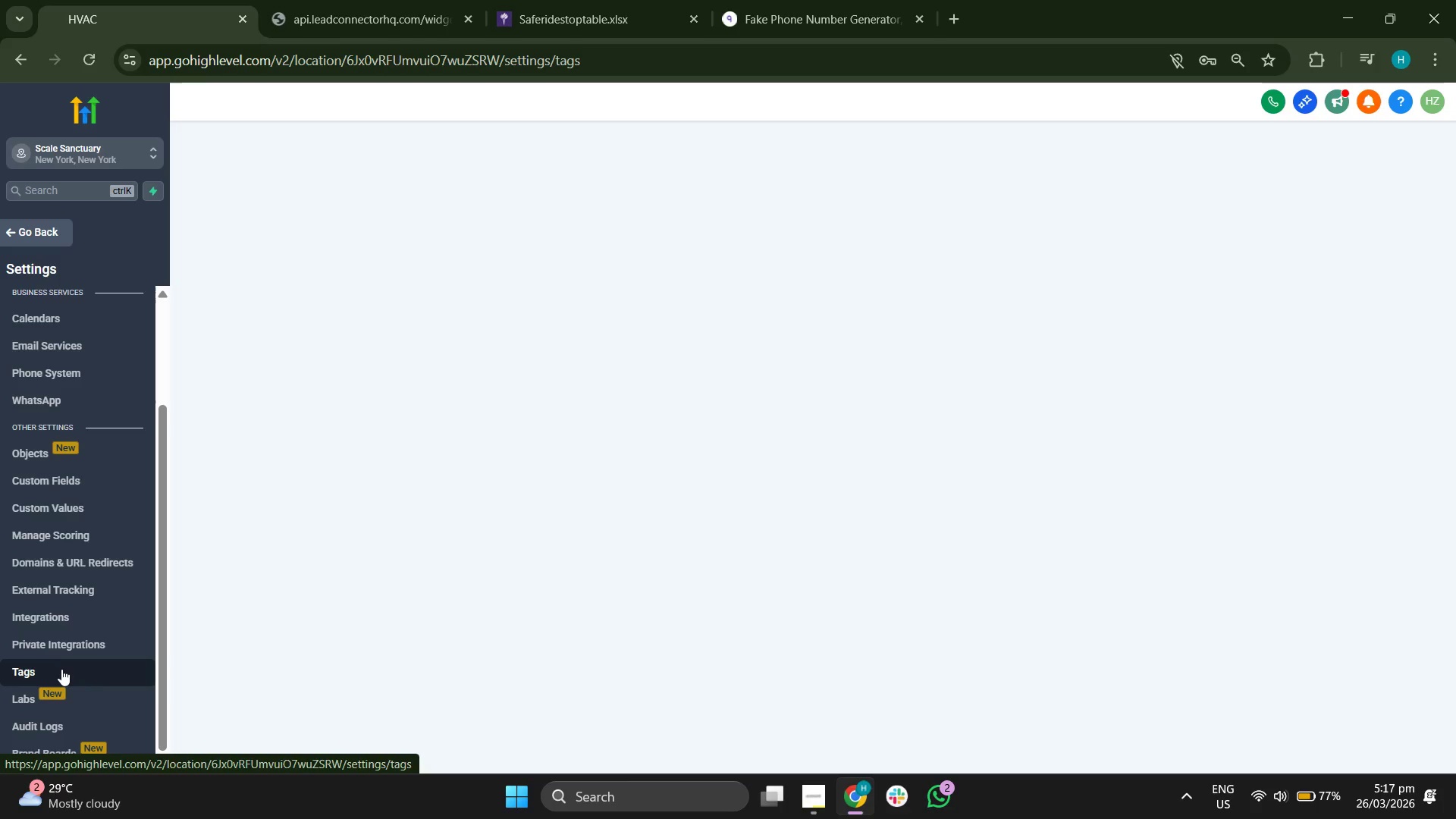 
left_click([1382, 167])
 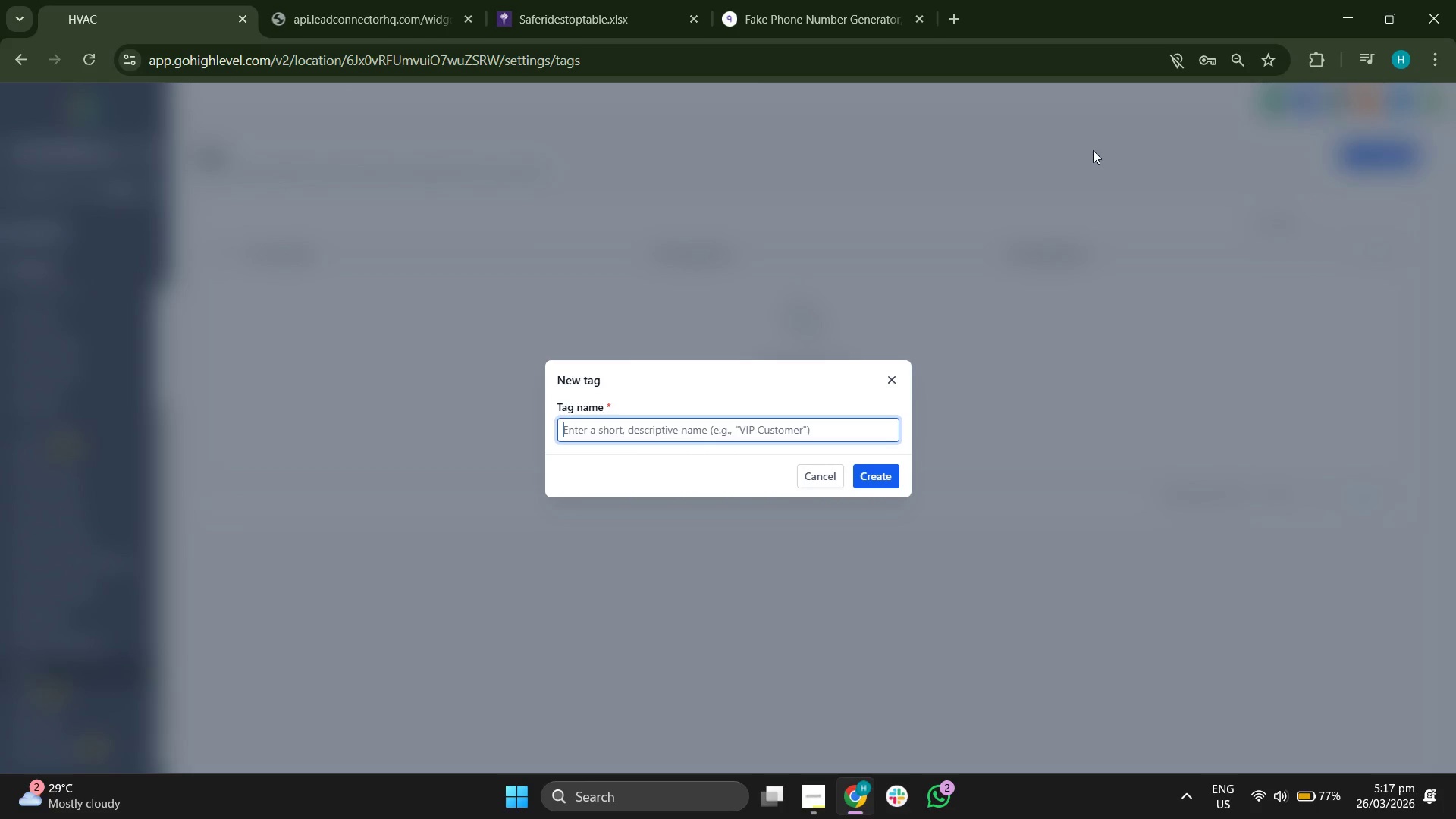 
key(CapsLock)
 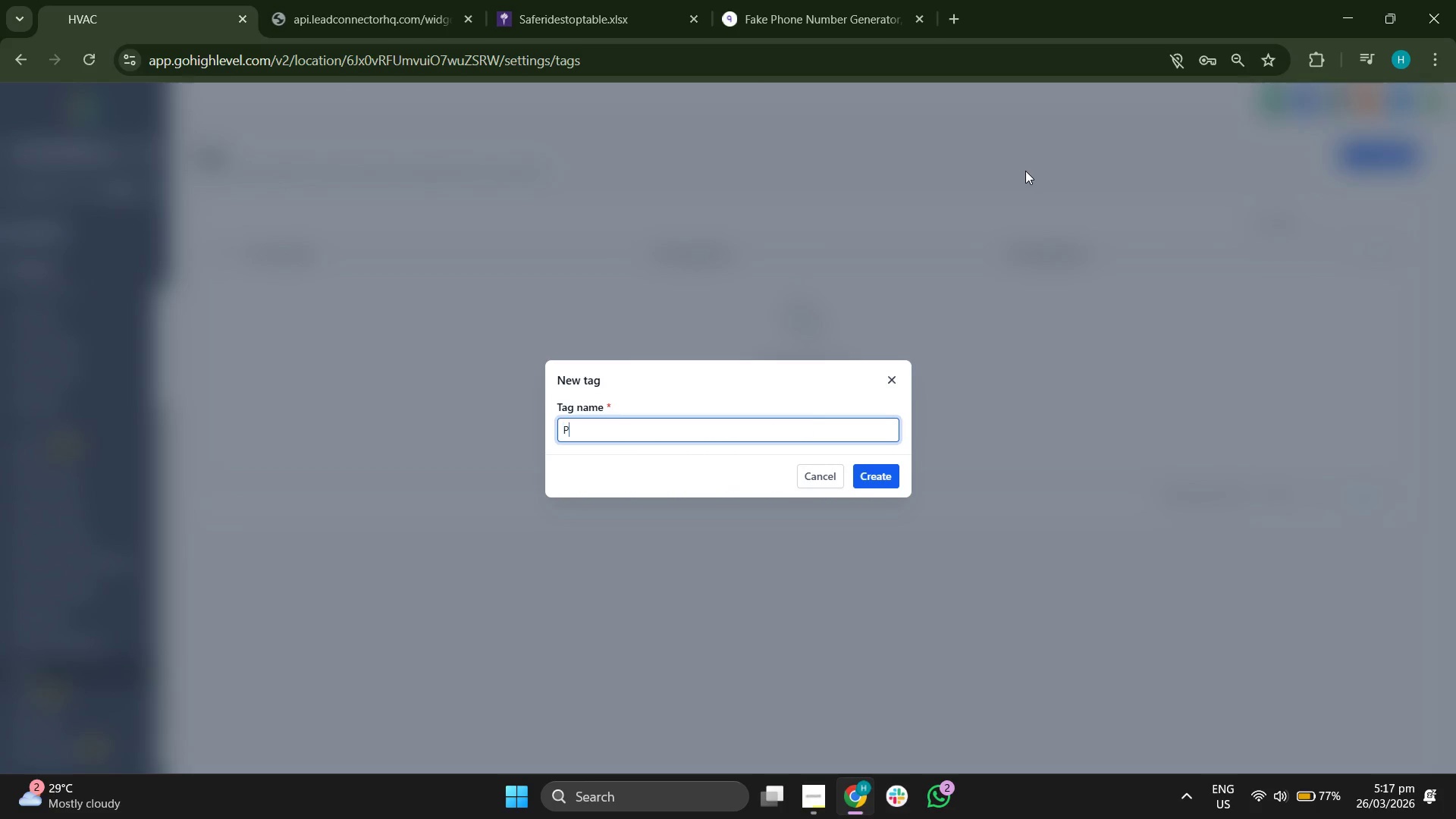 
key(P)
 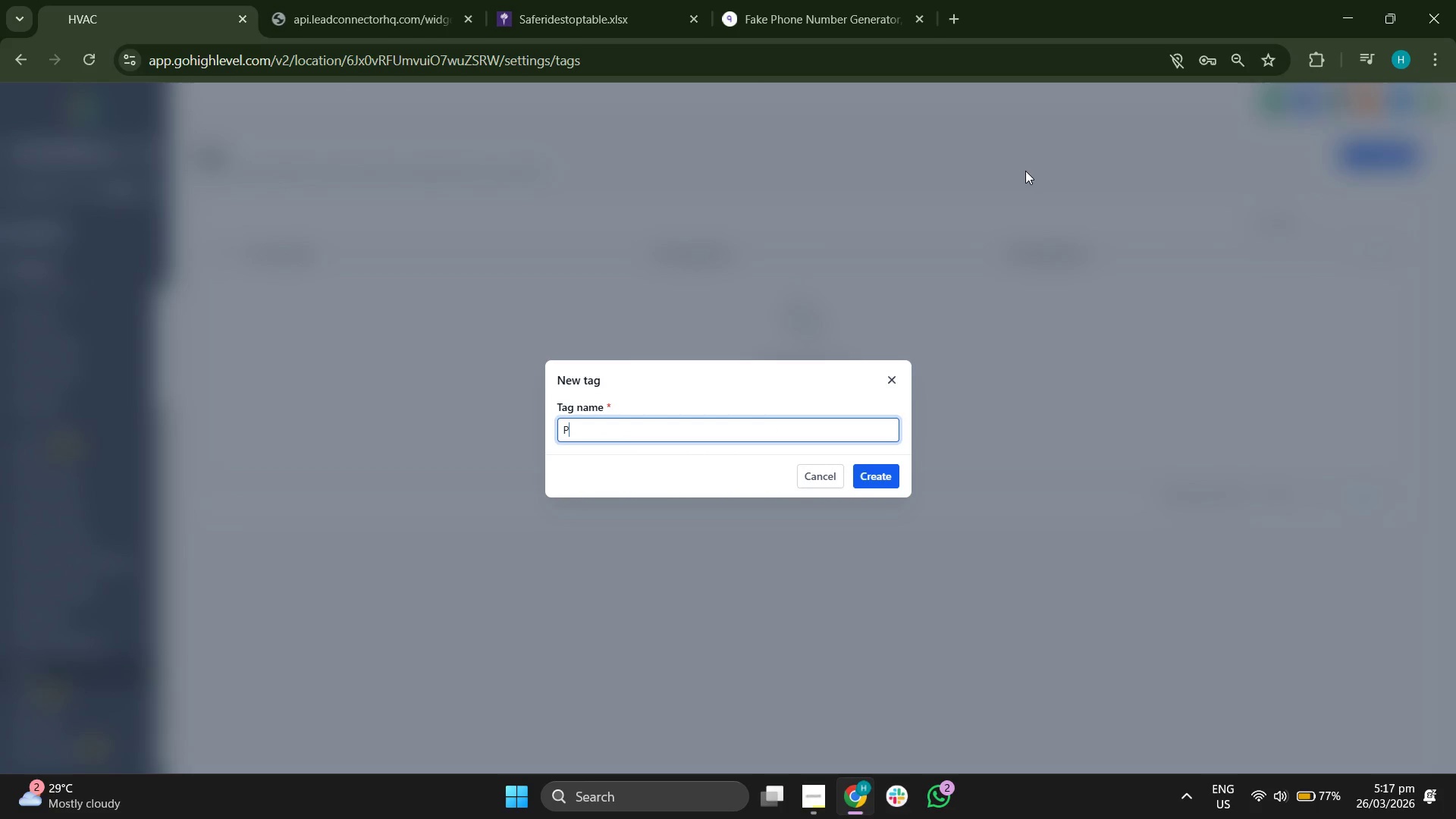 
key(CapsLock)
 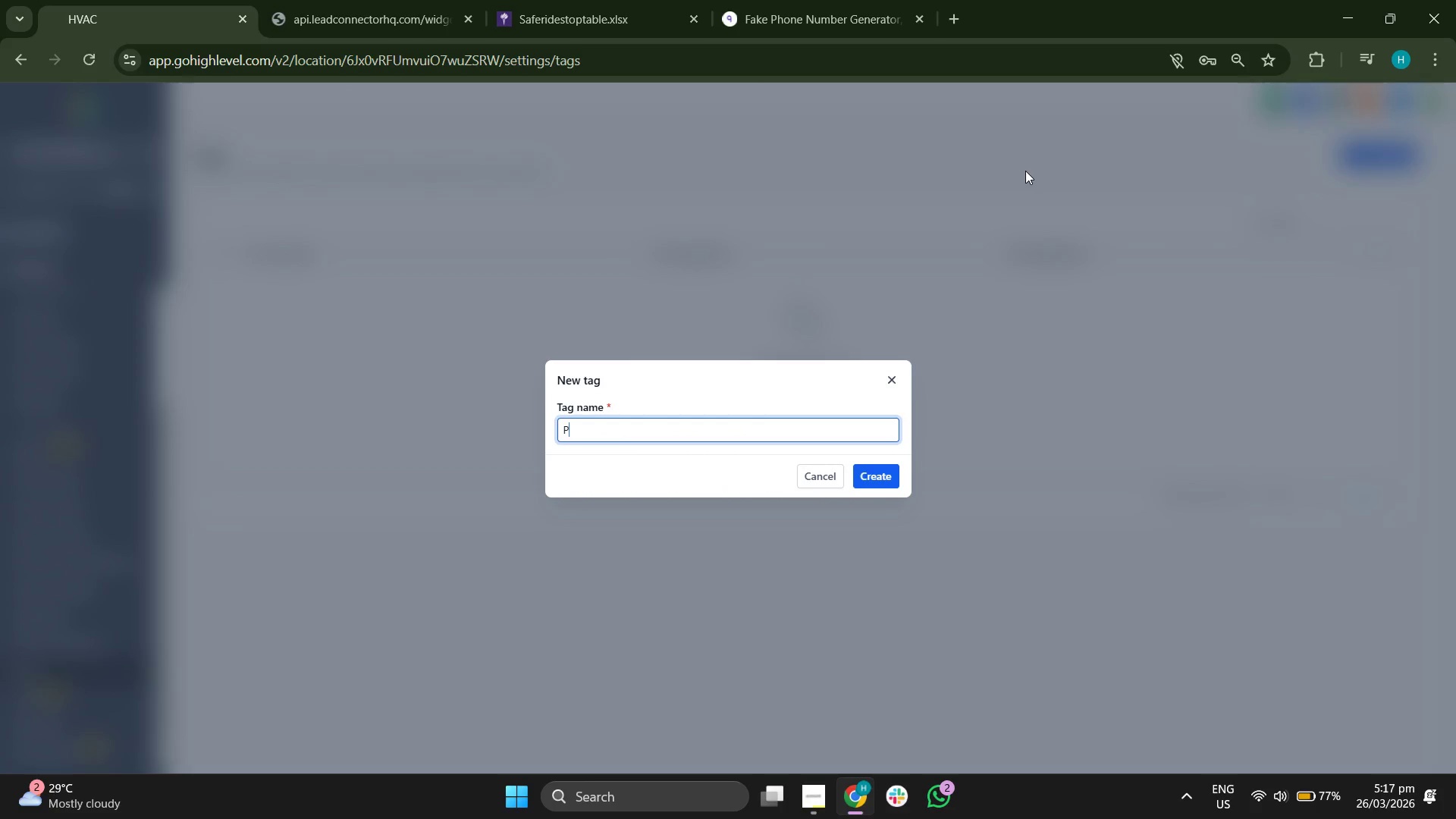 
key(Backspace)
 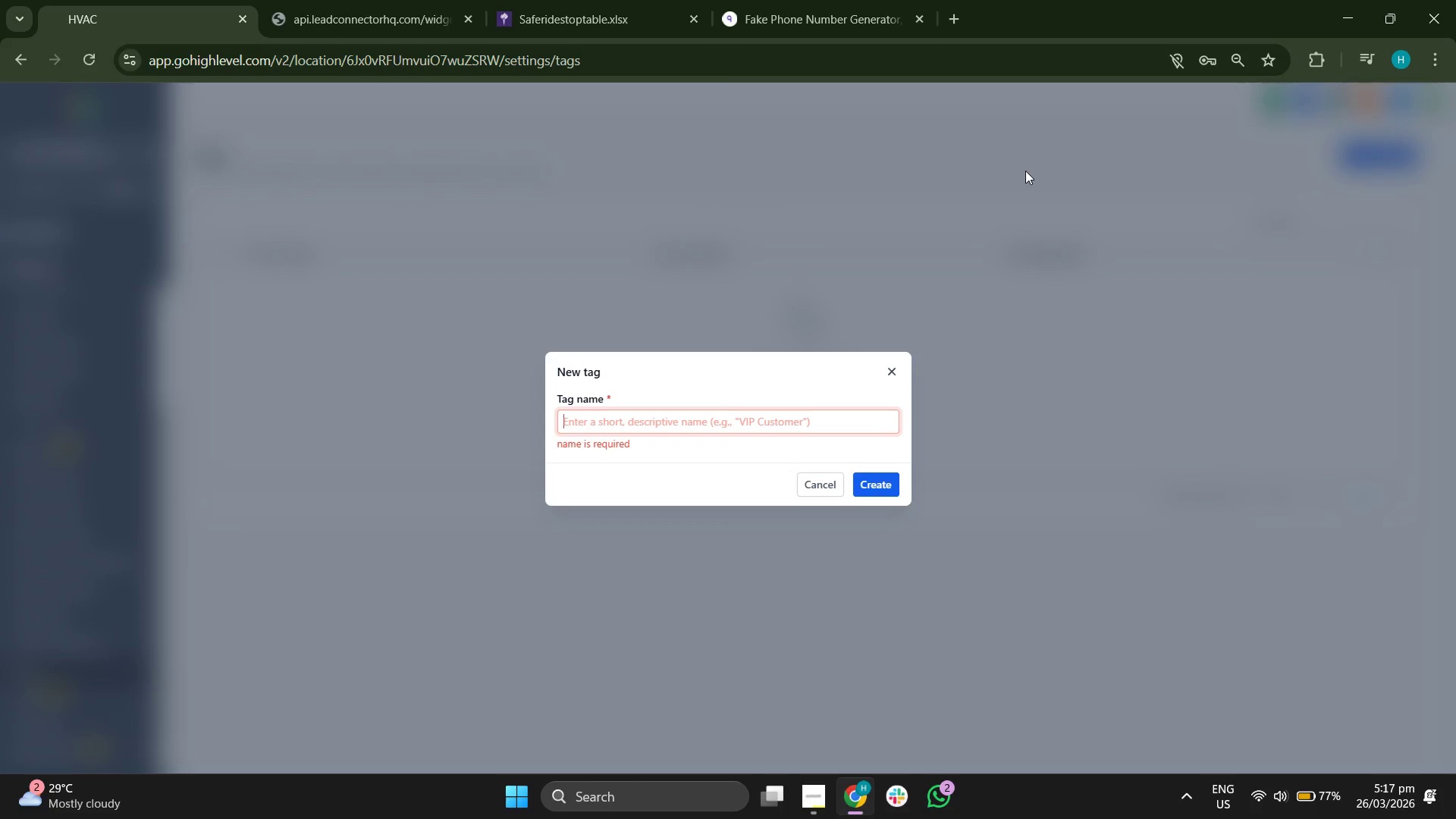 
key(CapsLock)
 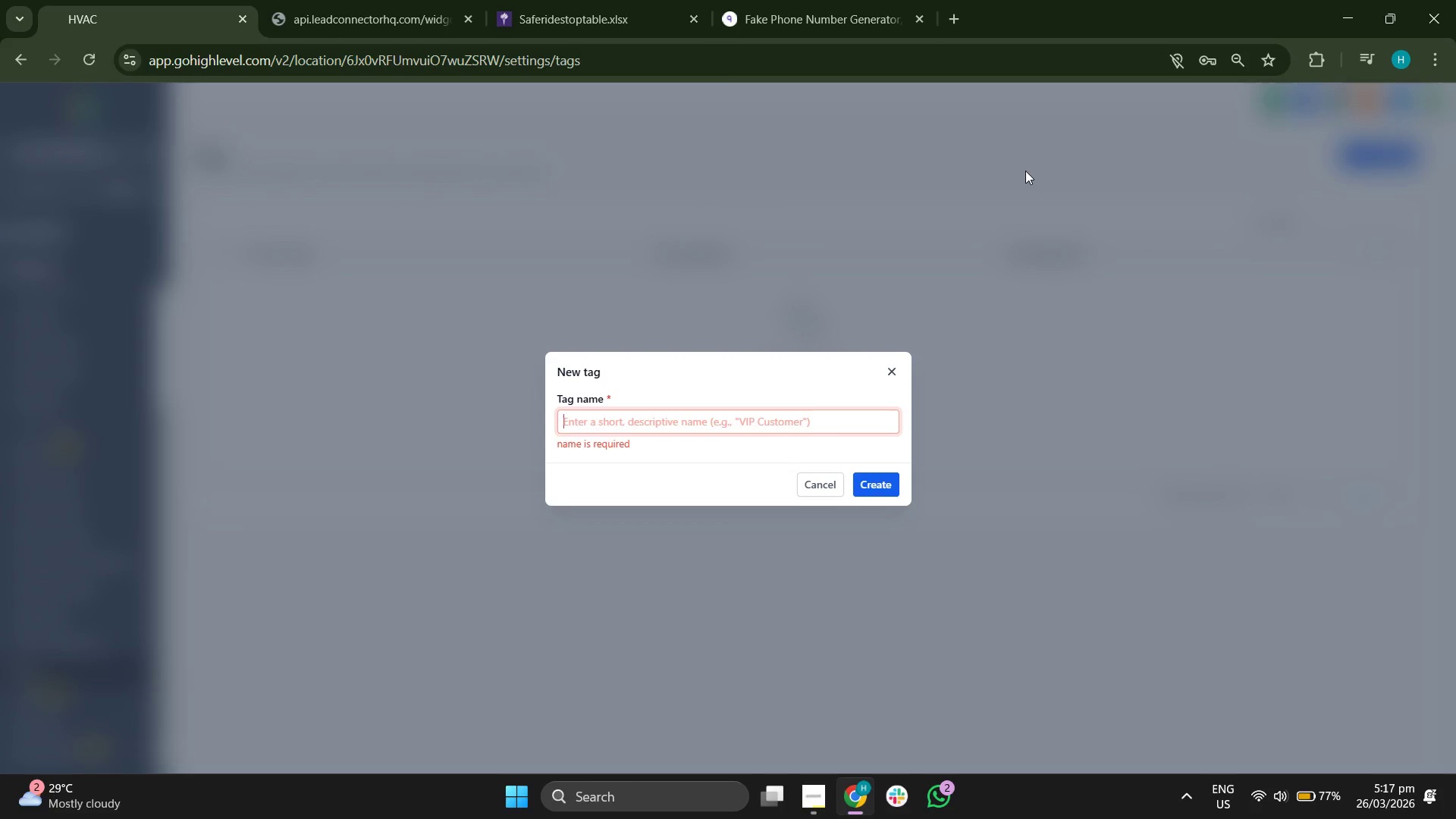 
key(R)
 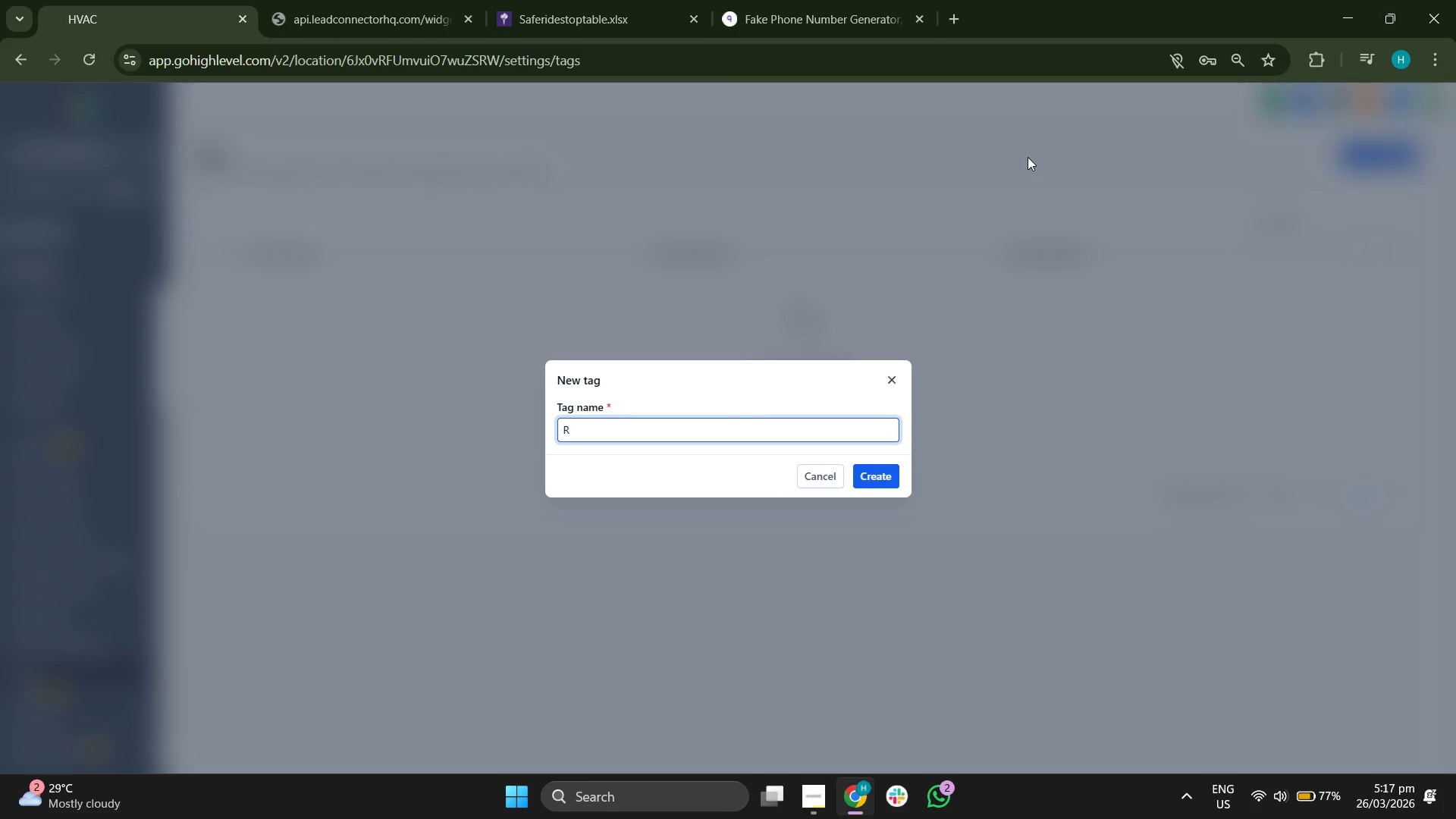 
type(E)
key(Backspace)
type(eo)
key(Backspace)
type(ptu)
key(Backspace)
type(ie)
key(Backspace)
type(le I)
key(Backspace)
key(Backspace)
type(_Oq)
key(Backspace)
type(ne)
key(Backspace)
key(Backspace)
type(wner)
 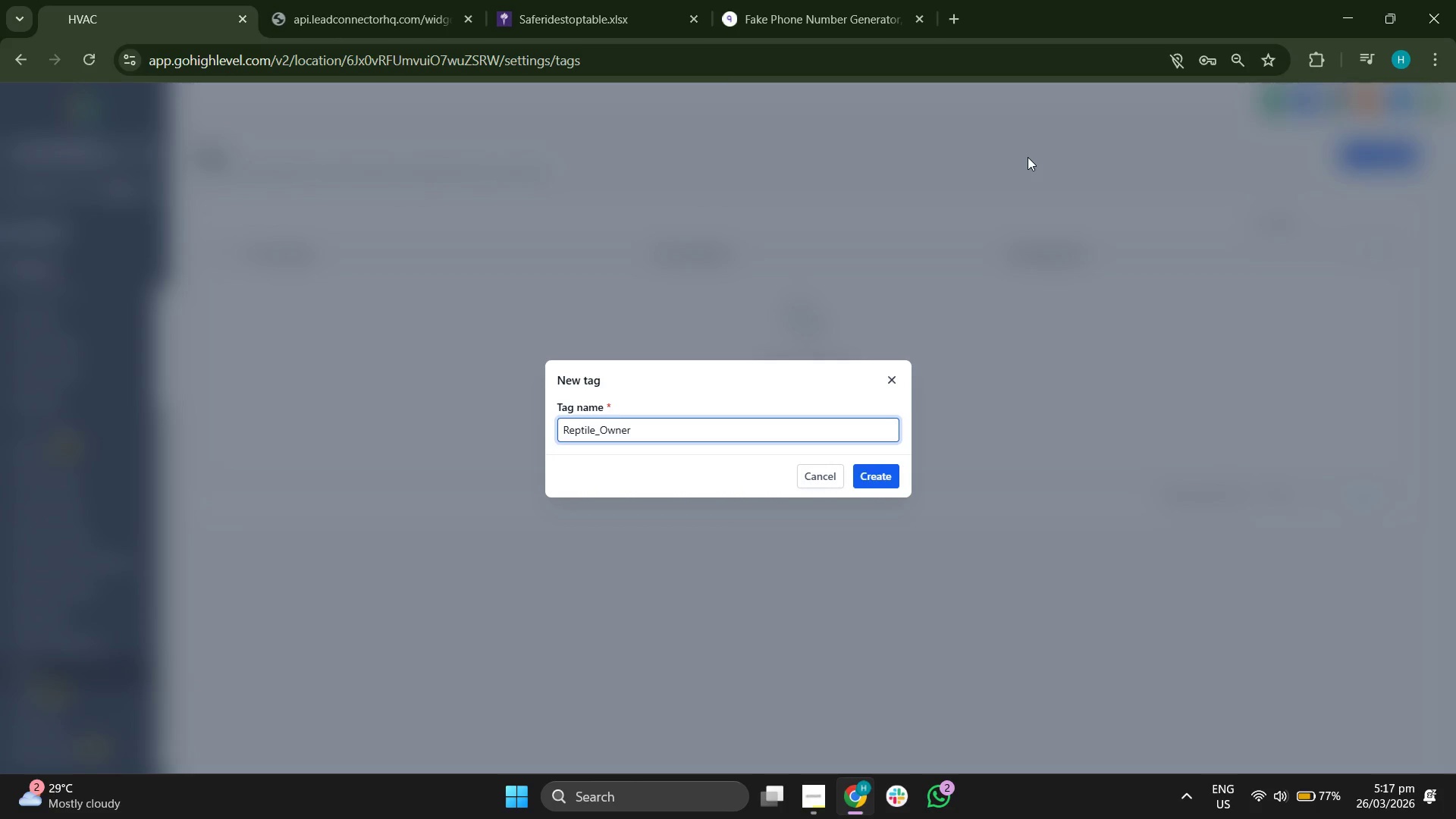 
wait(5.7)
 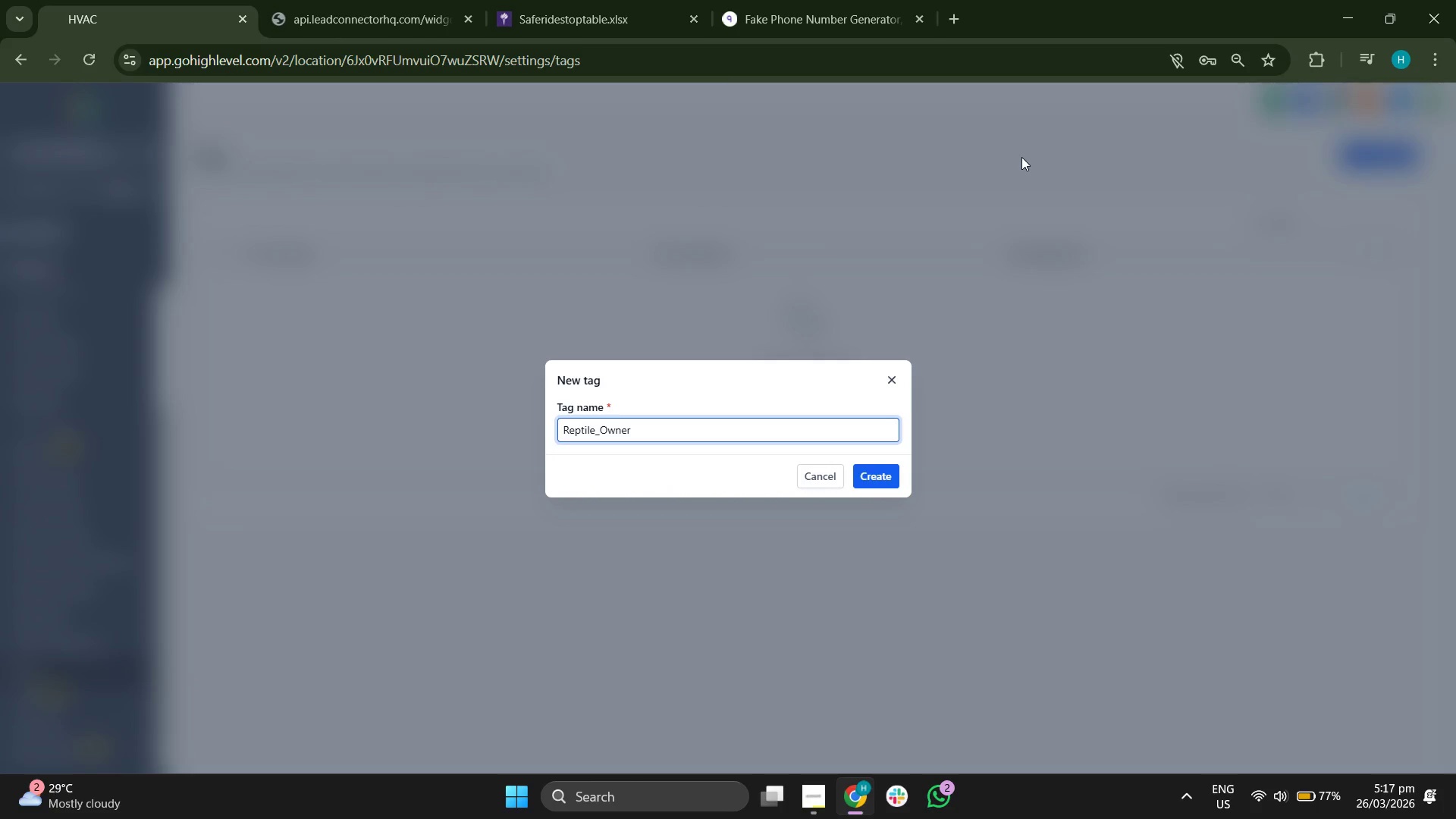 
left_click([888, 476])
 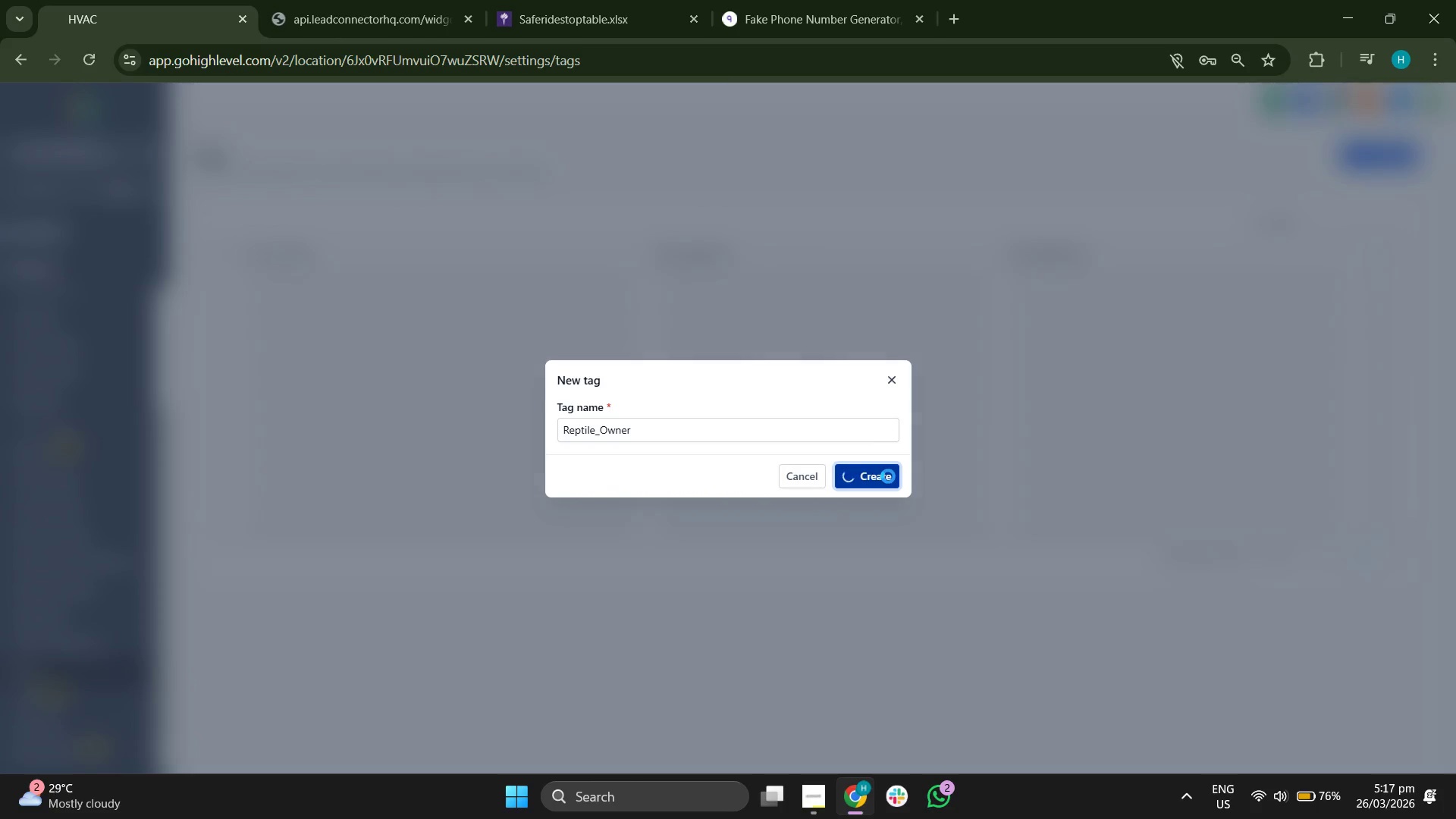 
wait(10.98)
 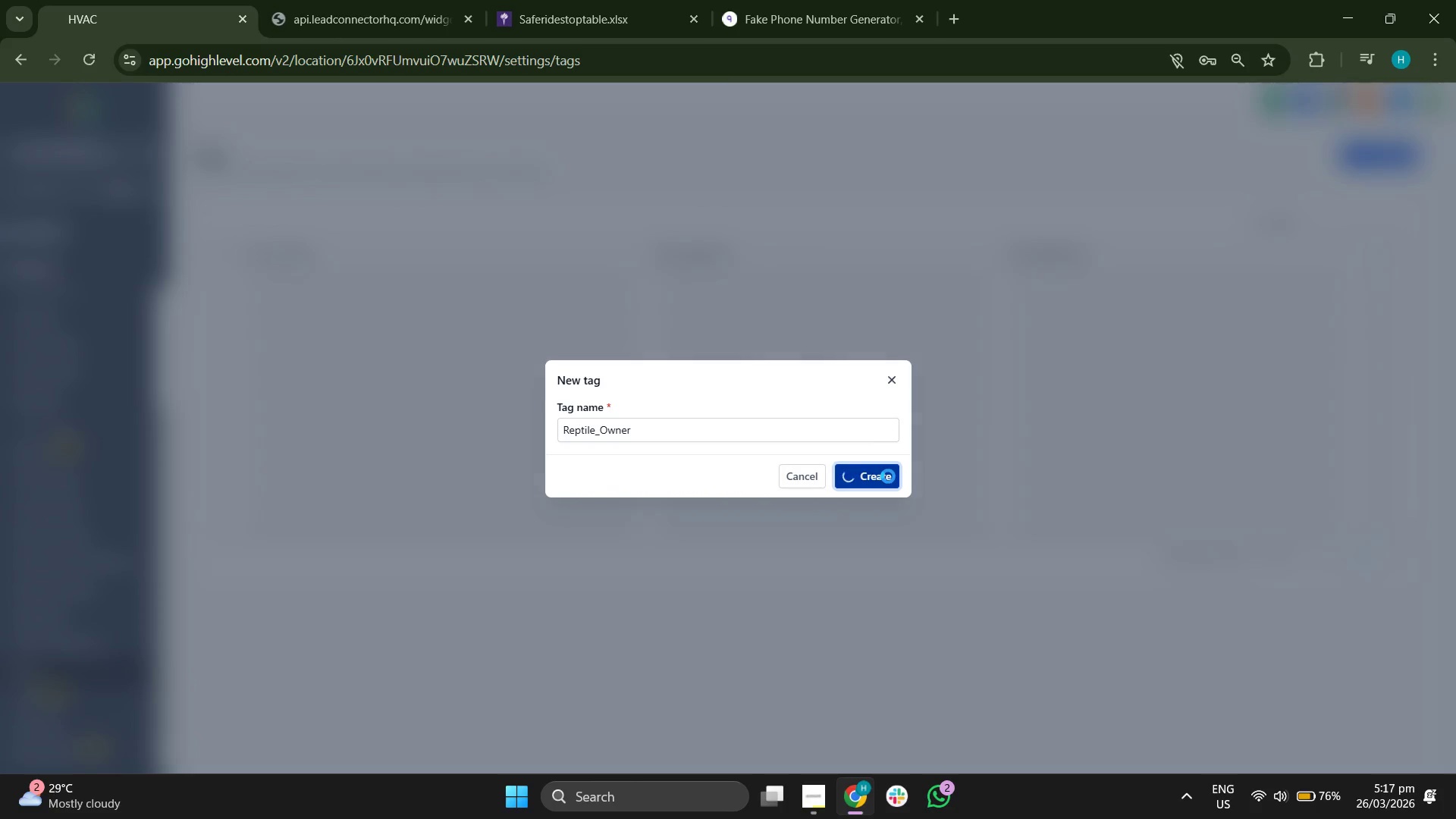 
scroll: coordinate [71, 464], scroll_direction: none, amount: 0.0
 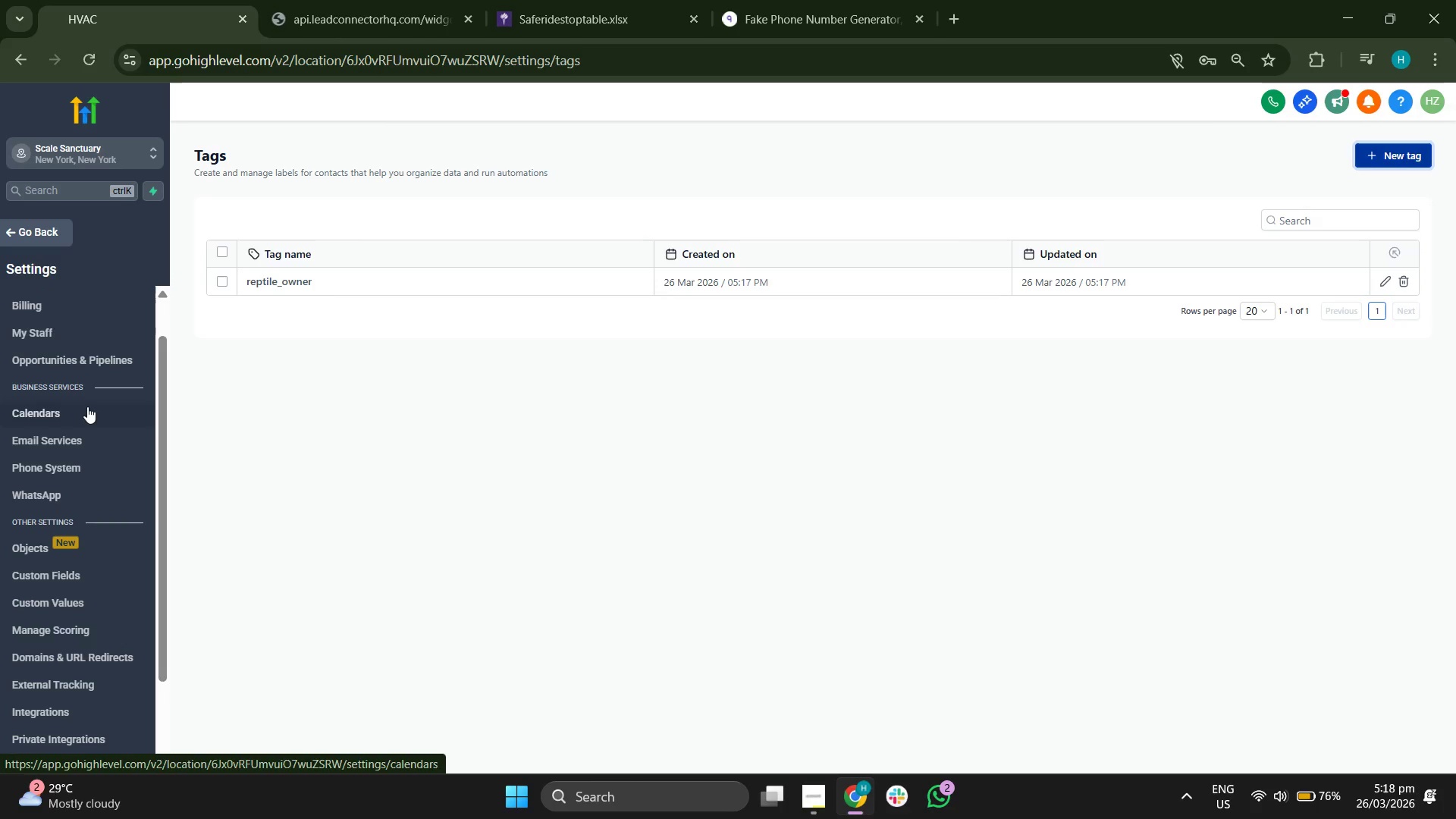 
left_click([88, 406])
 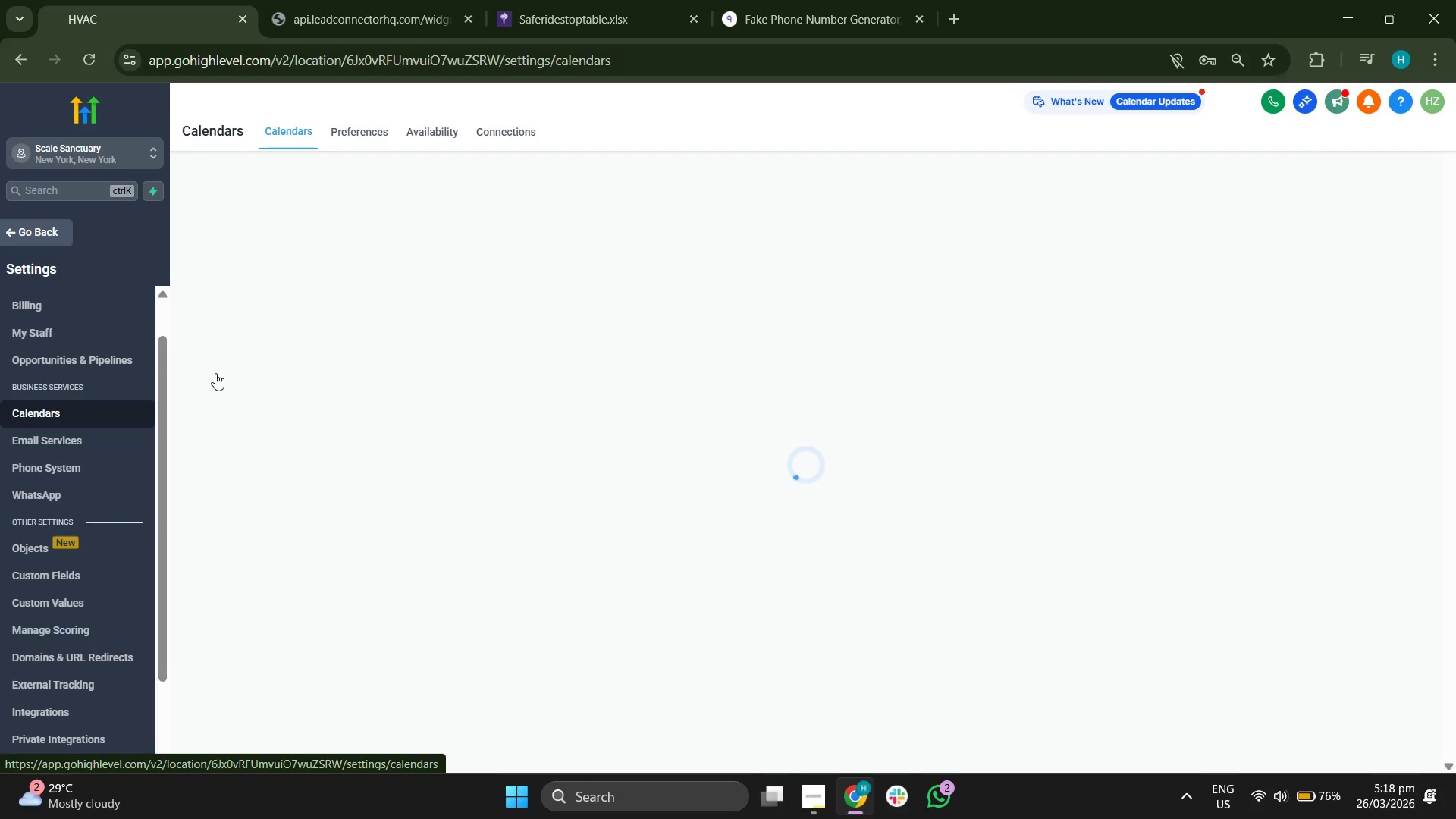 
wait(5.86)
 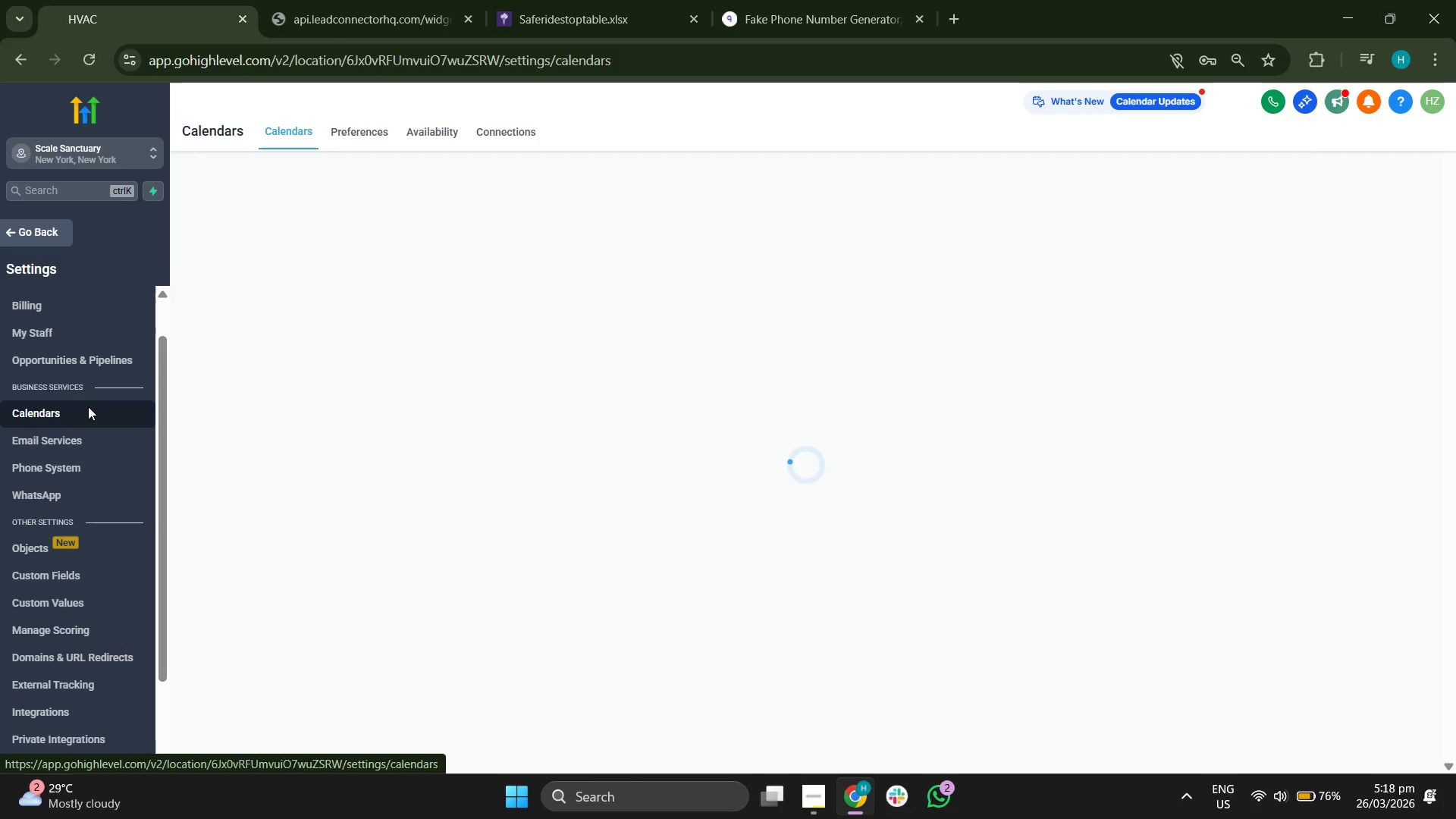 
mouse_move([514, 343])
 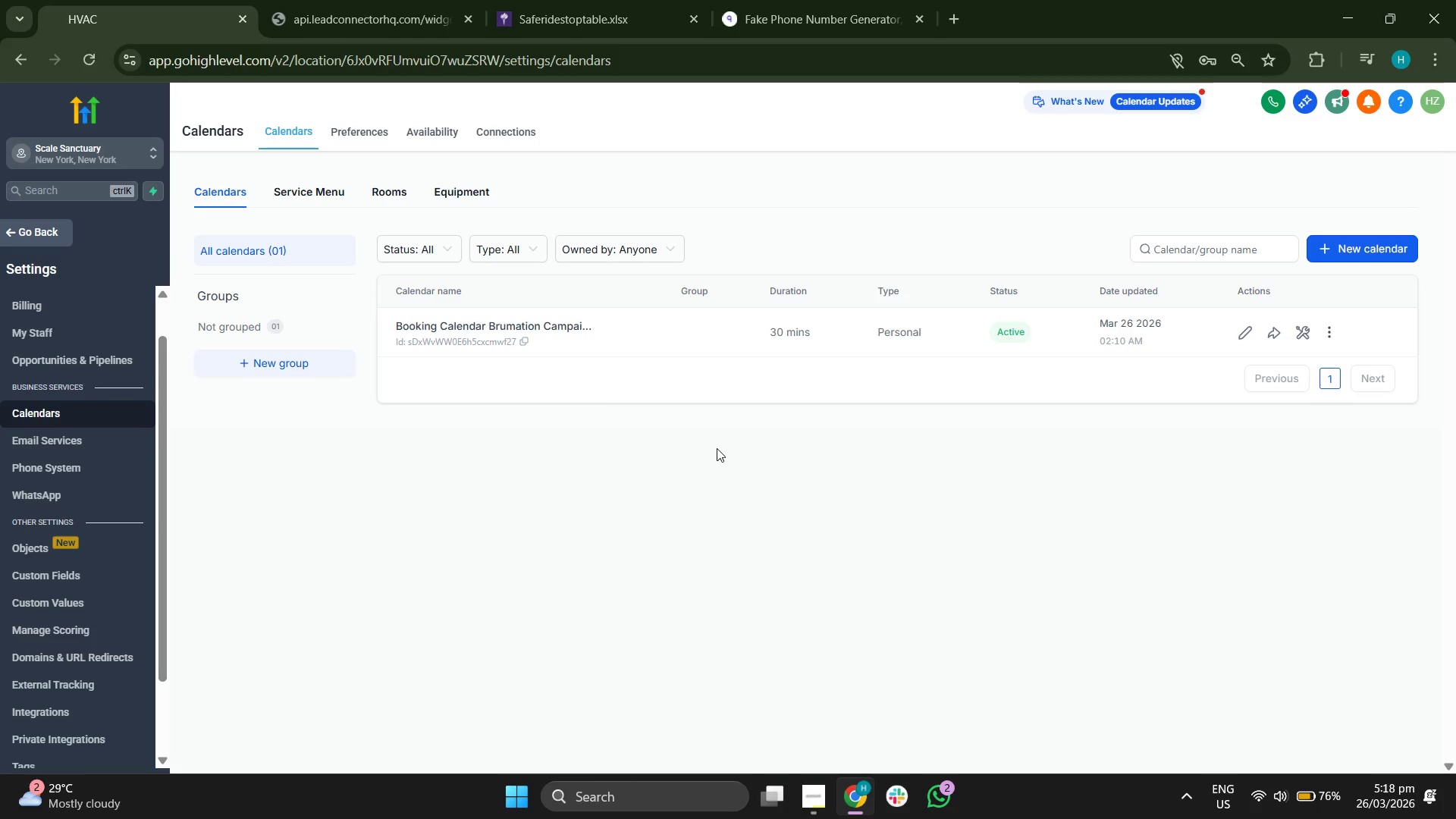 
left_click([485, 178])
 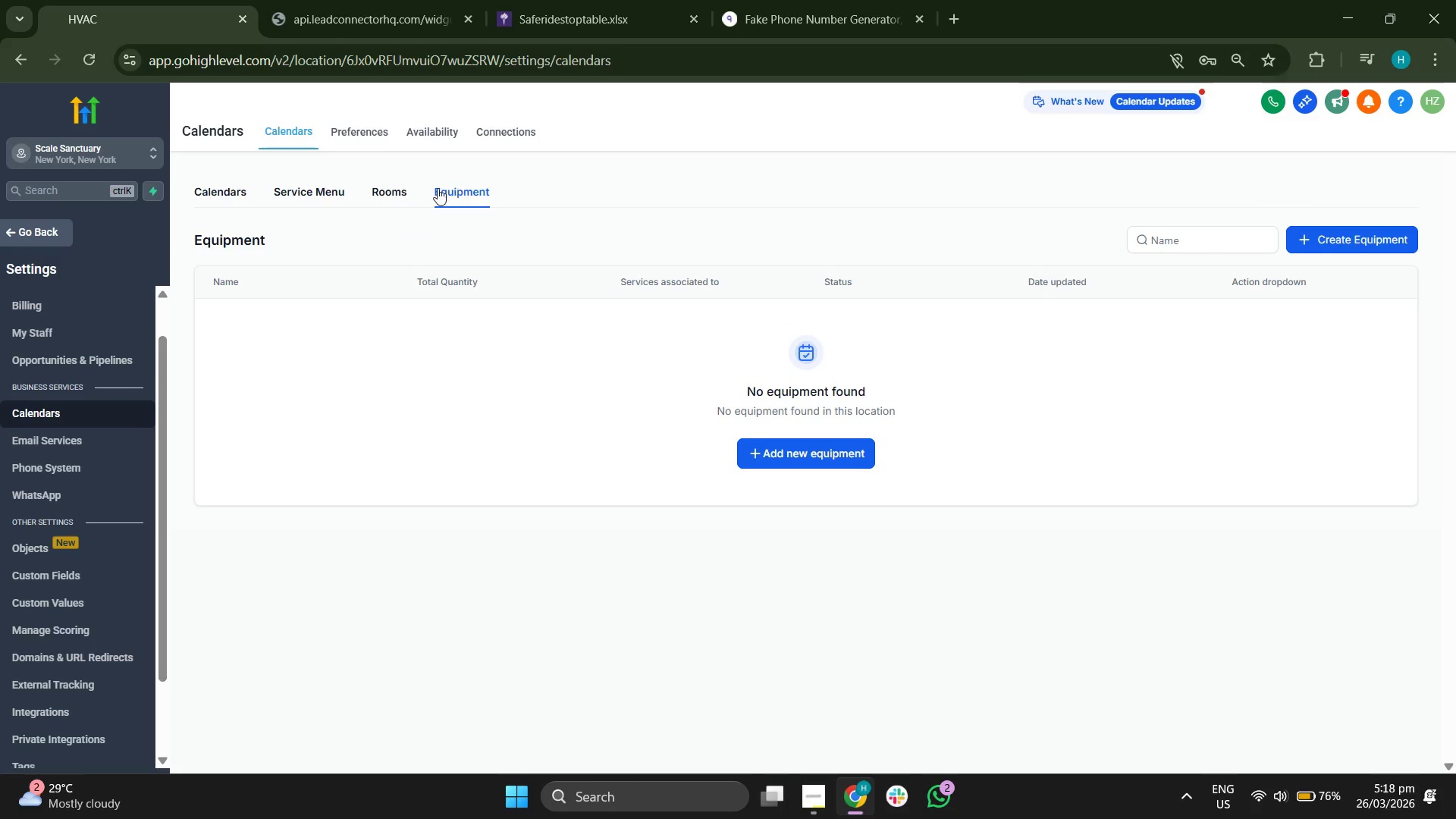 
left_click([309, 188])
 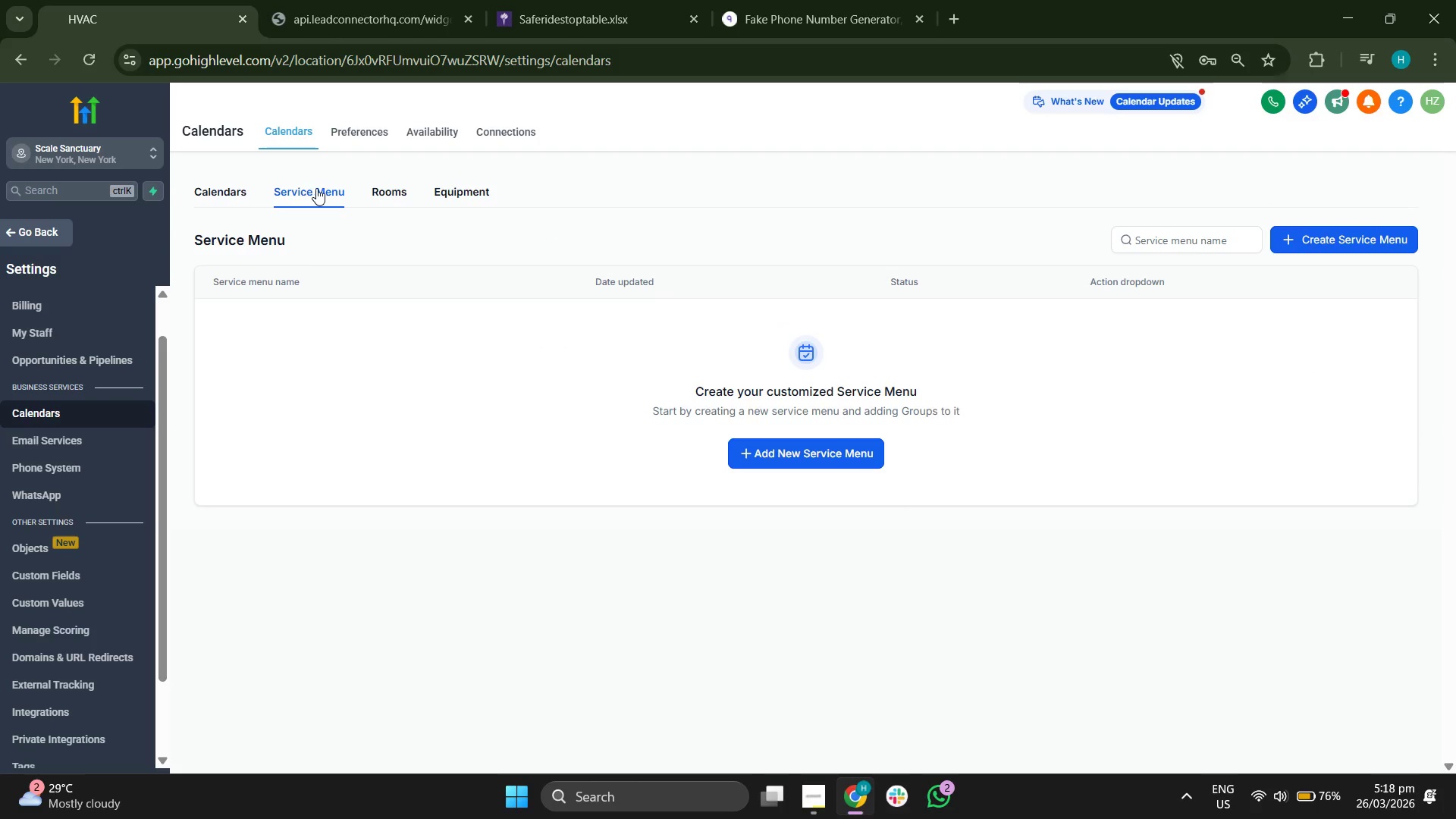 
left_click([406, 192])
 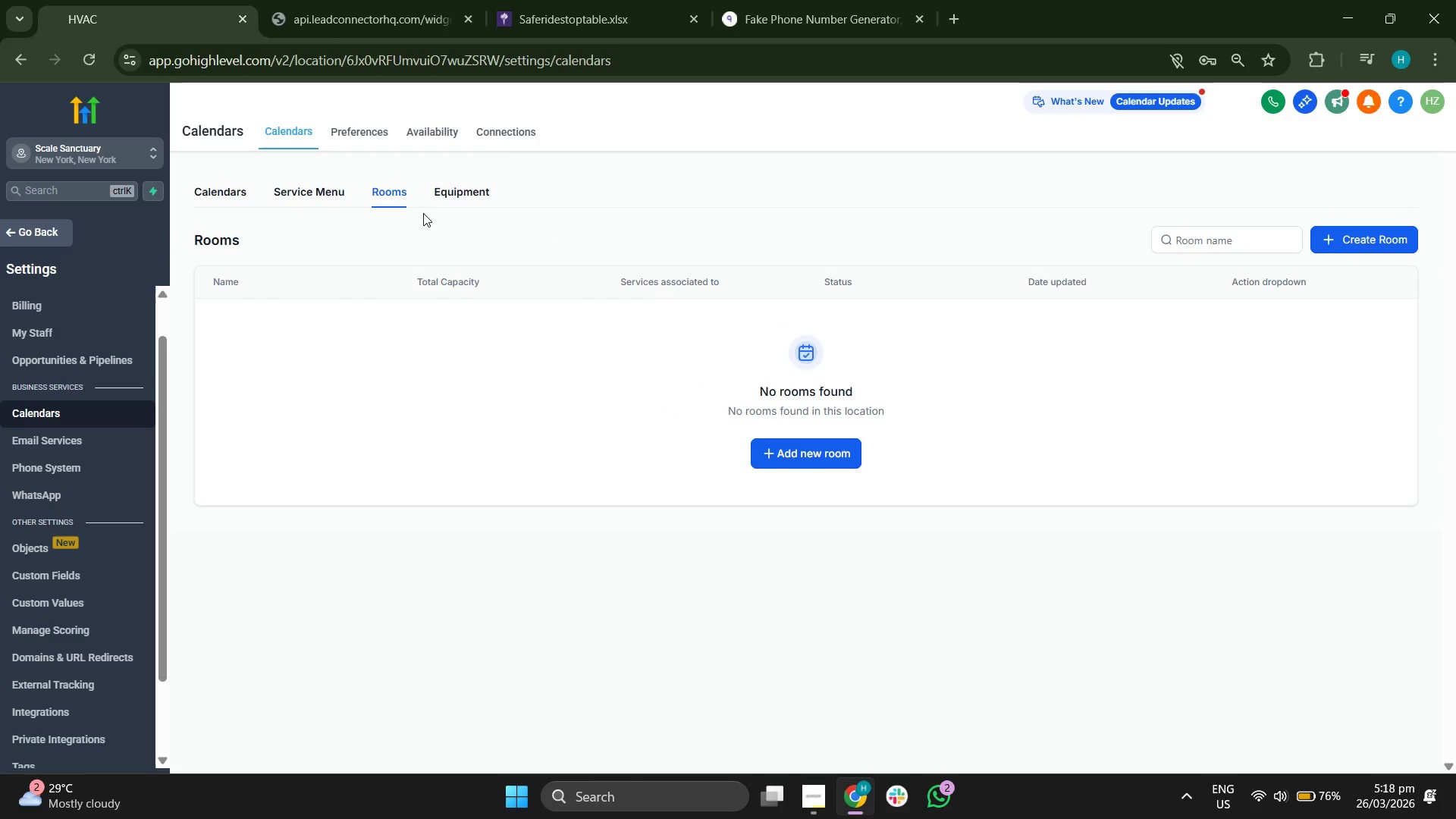 
left_click([528, 131])
 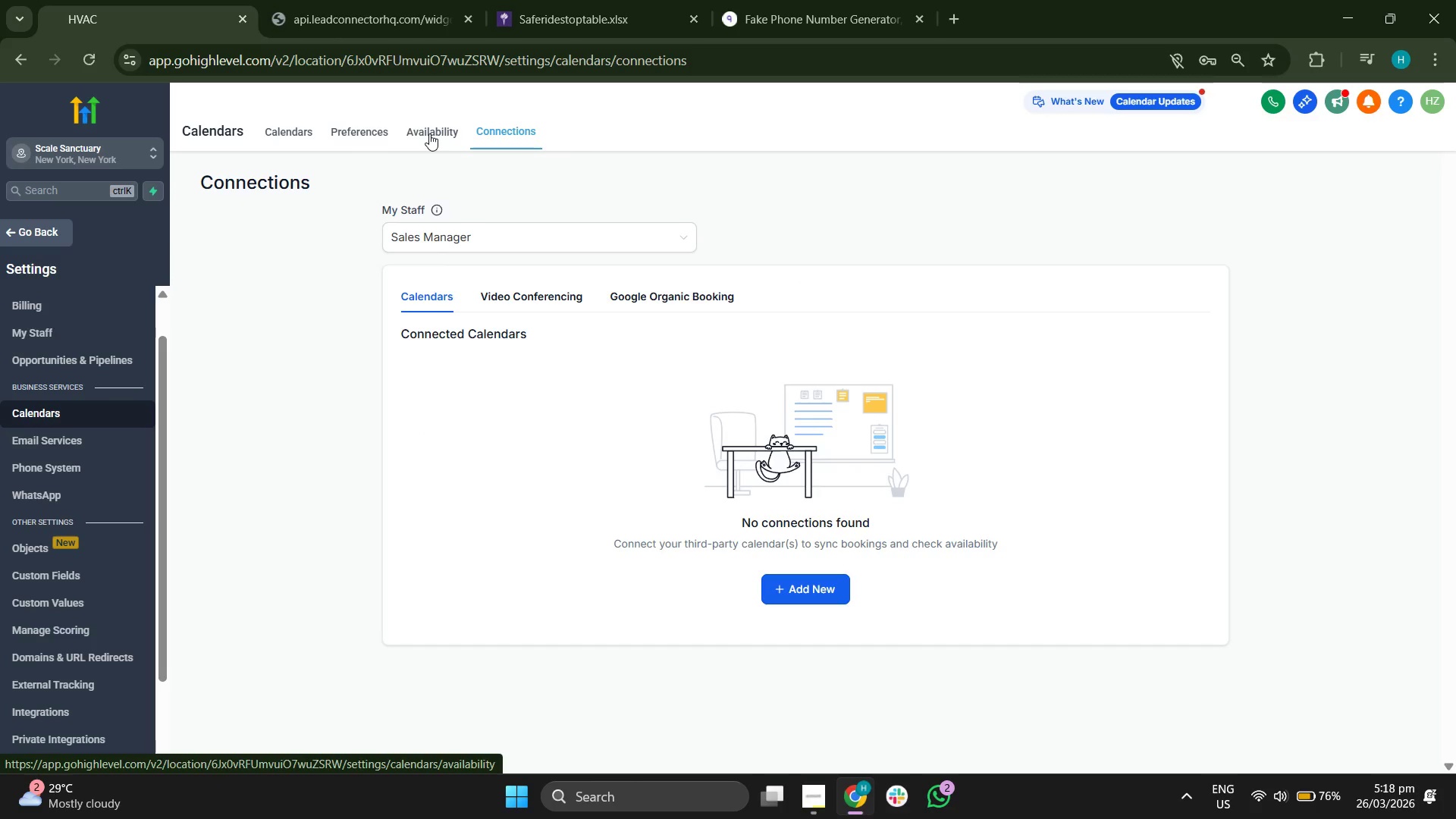 
wait(7.31)
 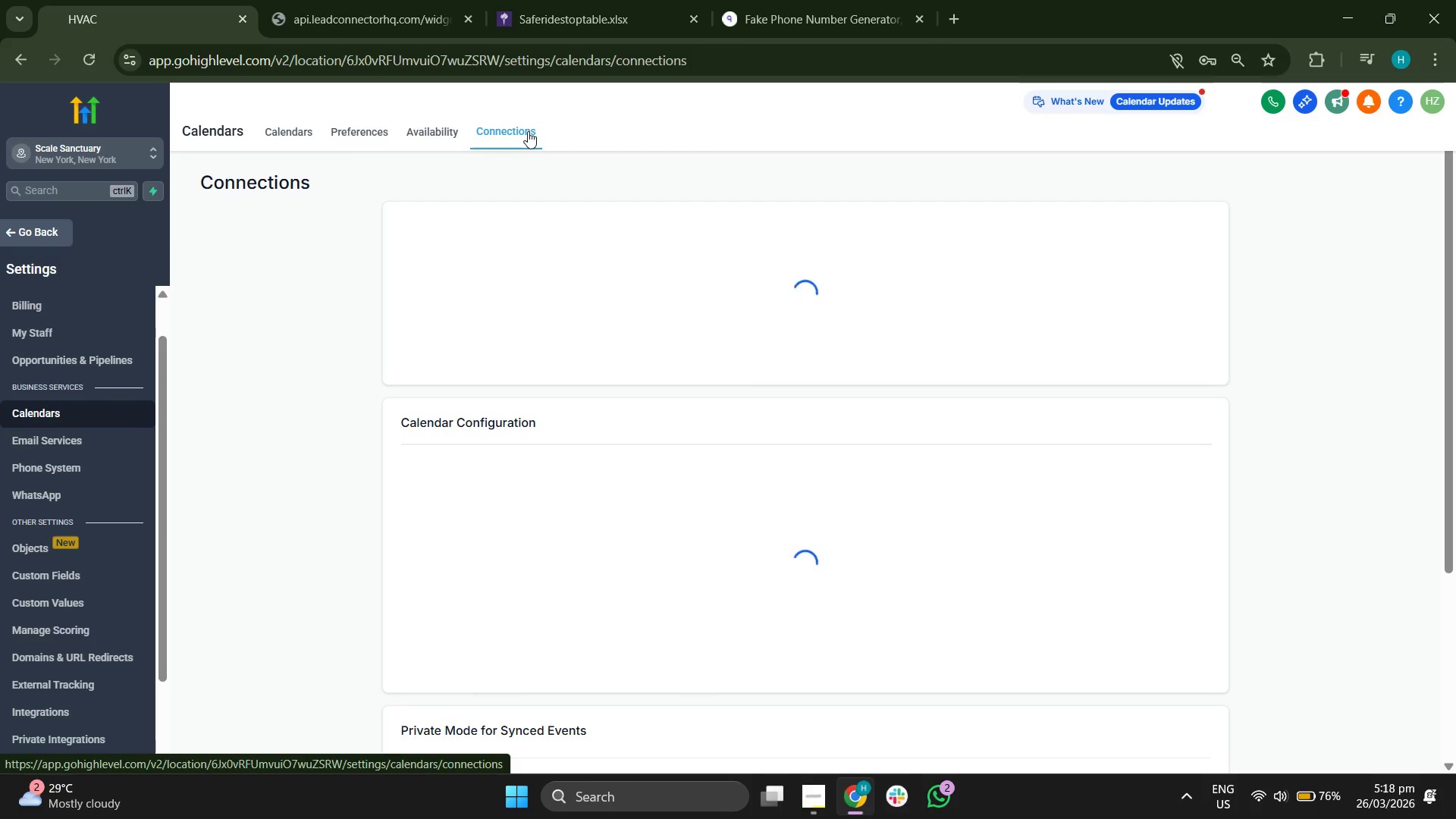 
left_click([428, 133])
 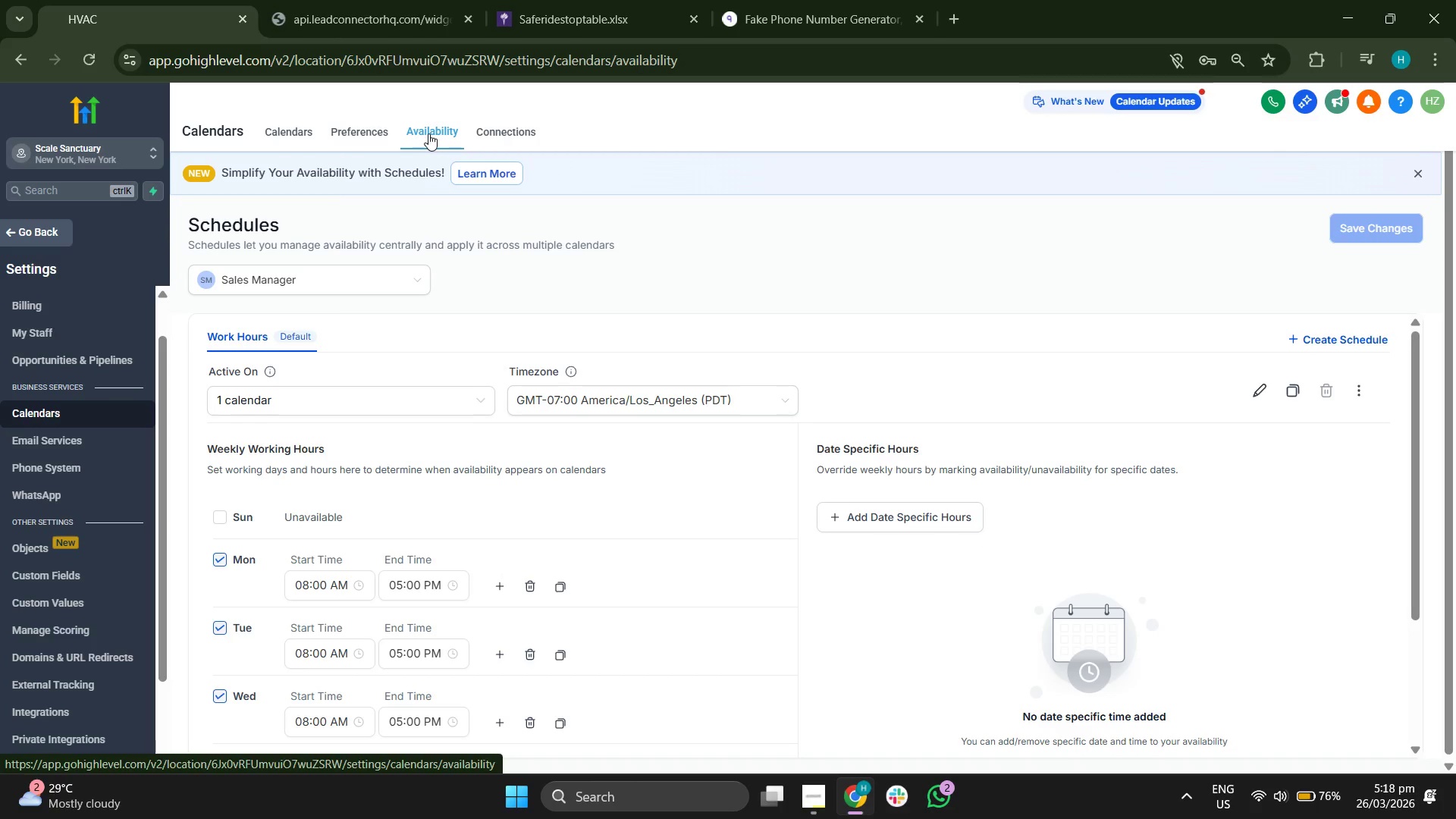 
scroll: coordinate [844, 270], scroll_direction: none, amount: 0.0
 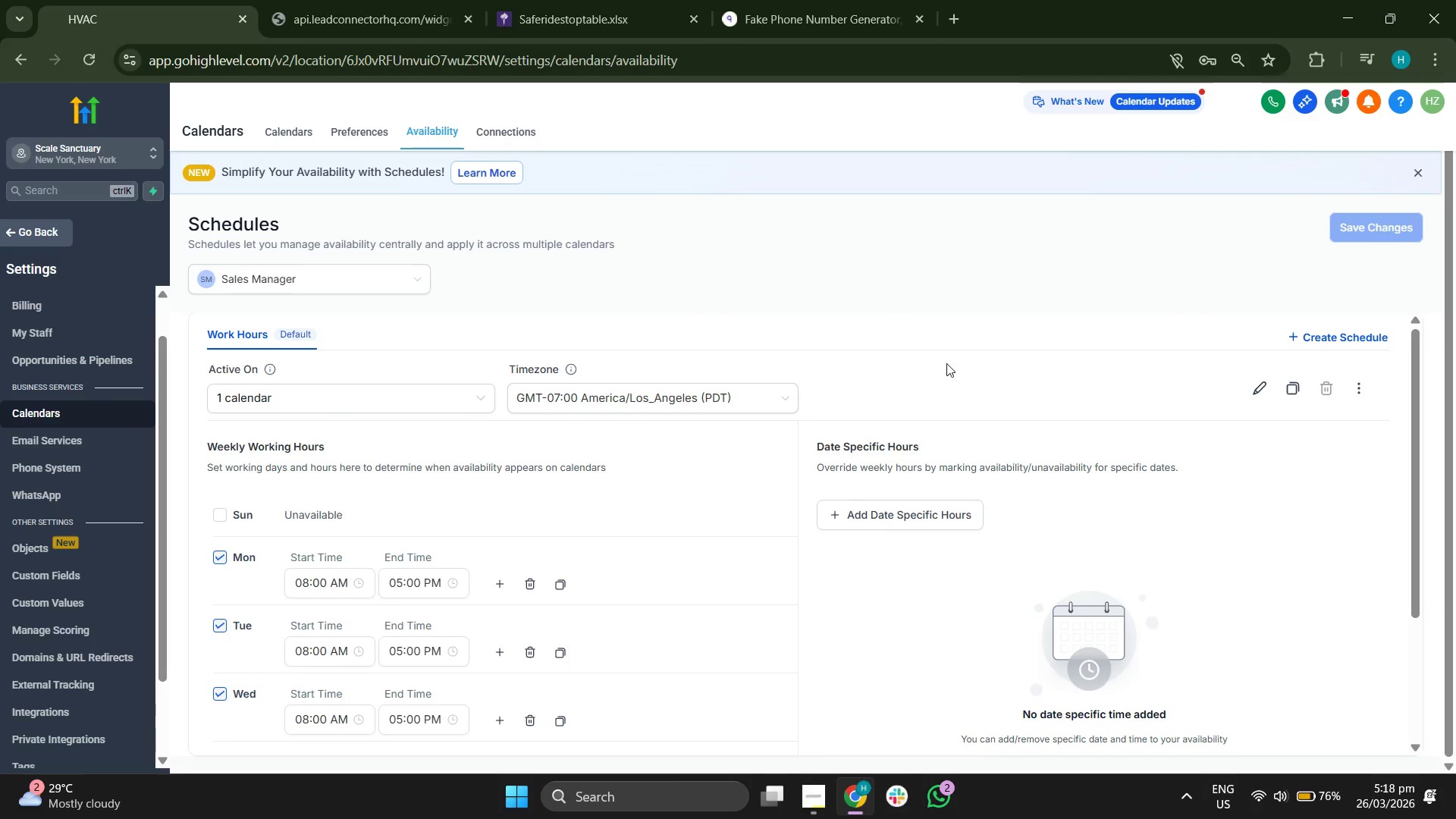 
scroll: coordinate [821, 425], scroll_direction: down, amount: 6.0
 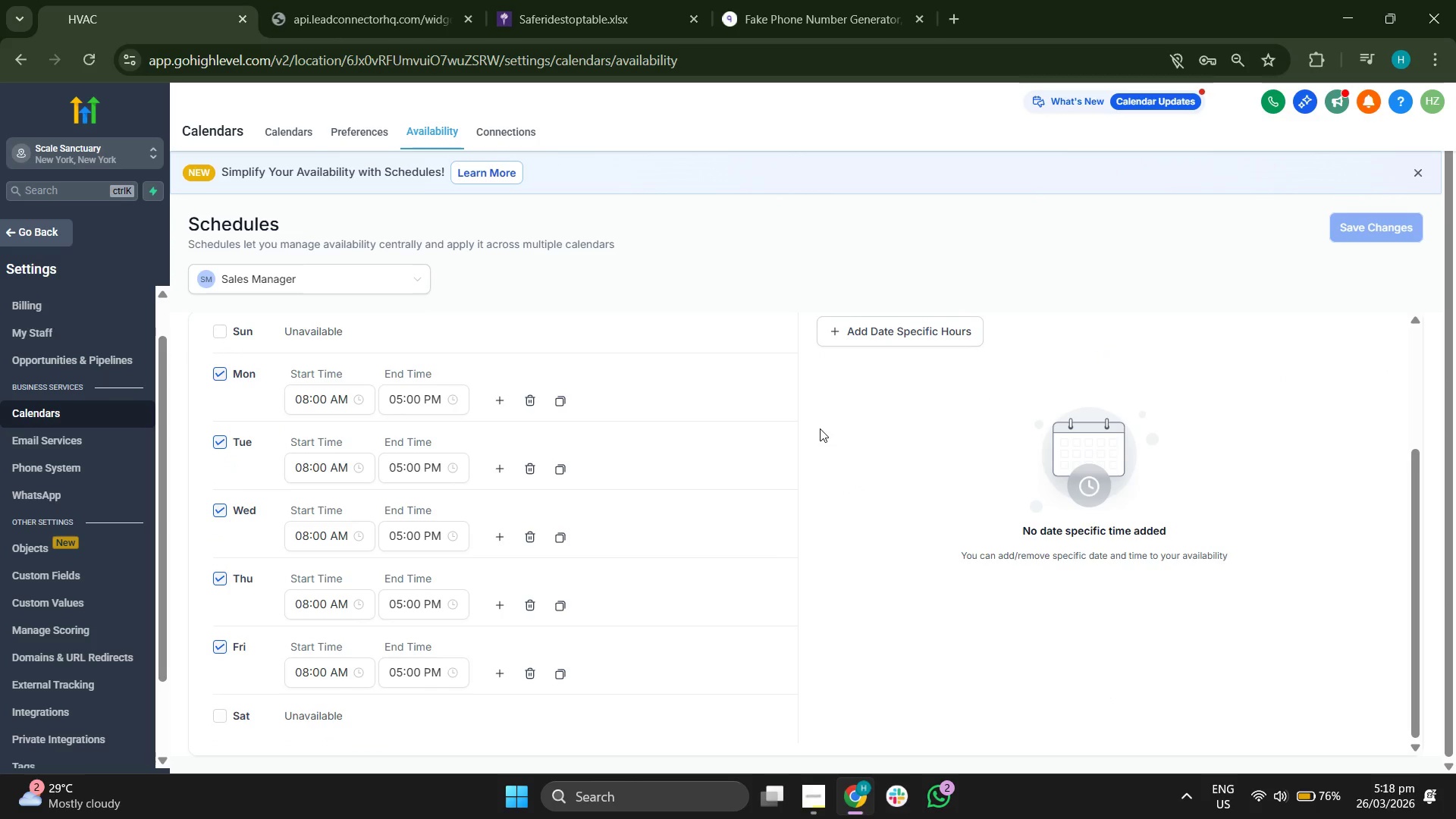 
scroll: coordinate [820, 428], scroll_direction: up, amount: 4.0
 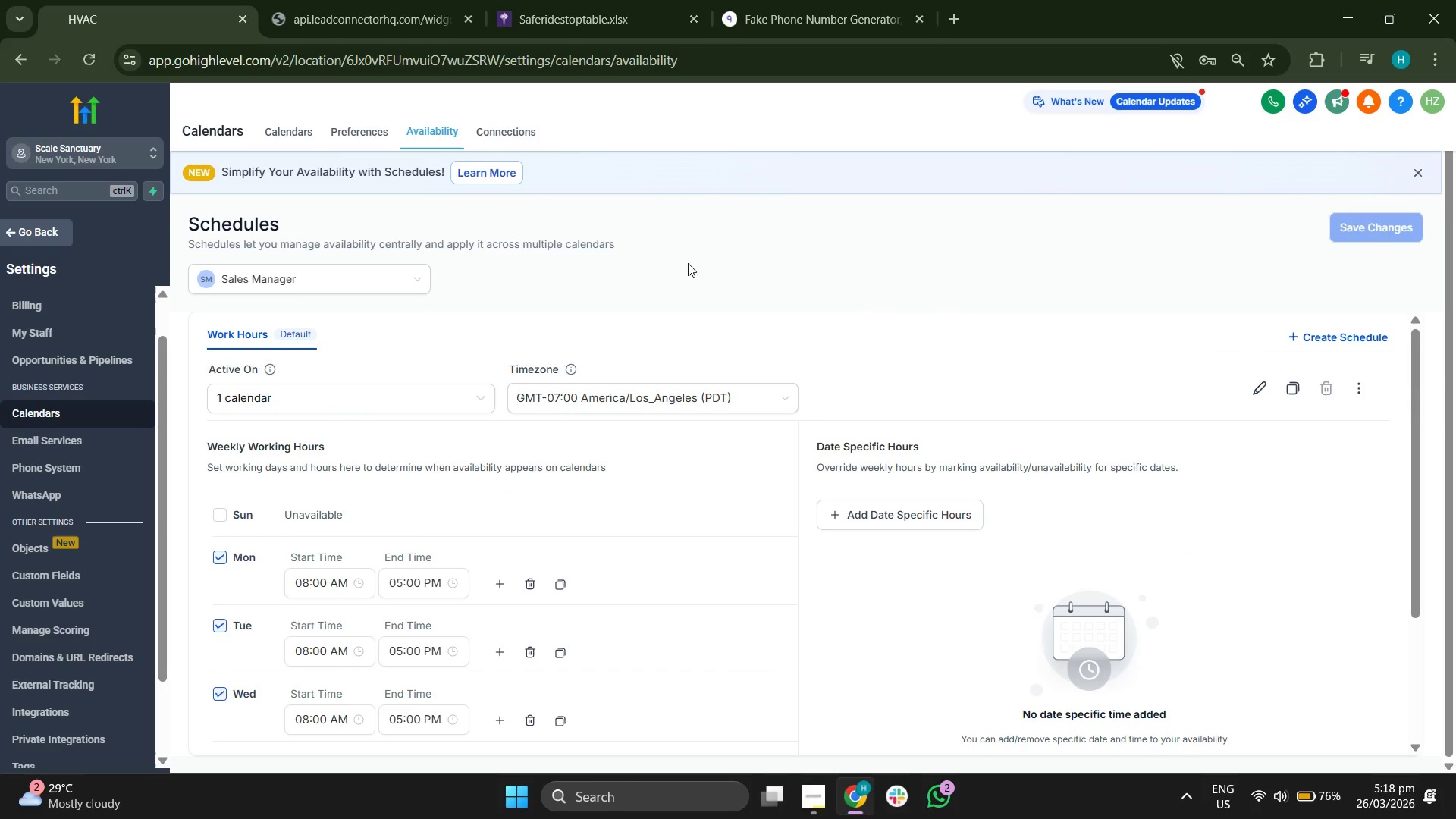 
left_click([368, 292])
 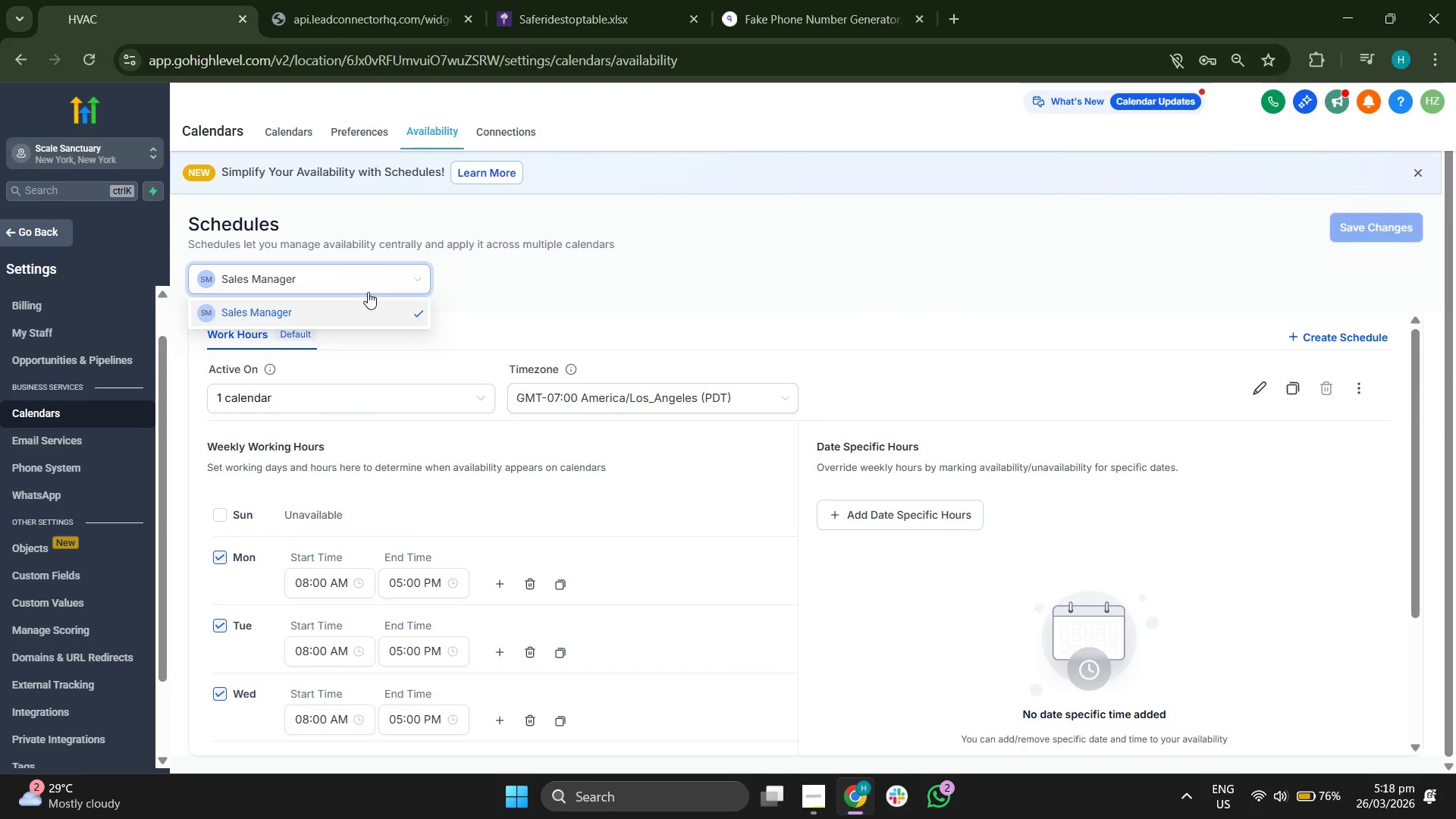 
left_click_drag(start_coordinate=[630, 267], to_coordinate=[636, 265])
 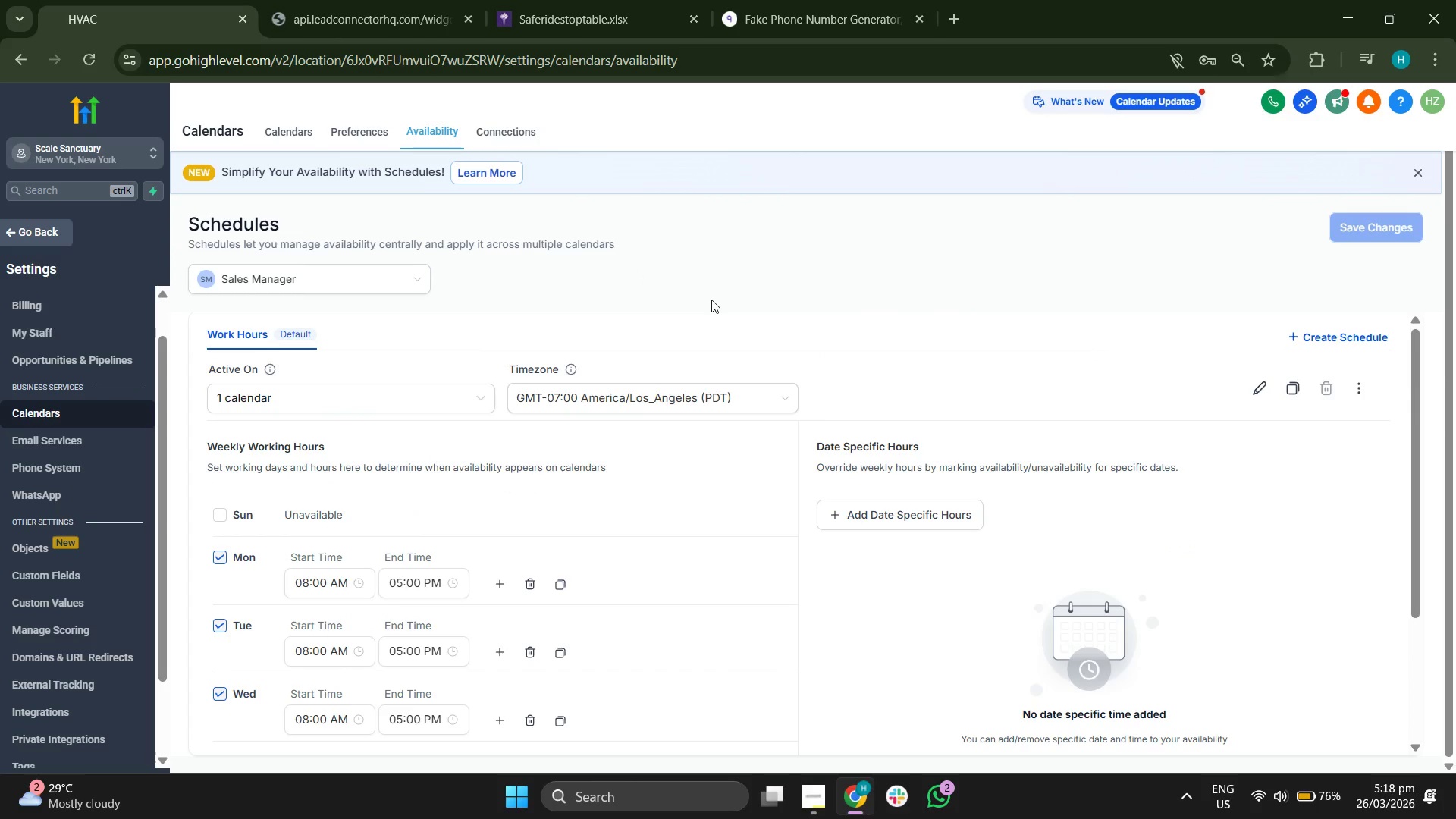 
left_click([375, 130])
 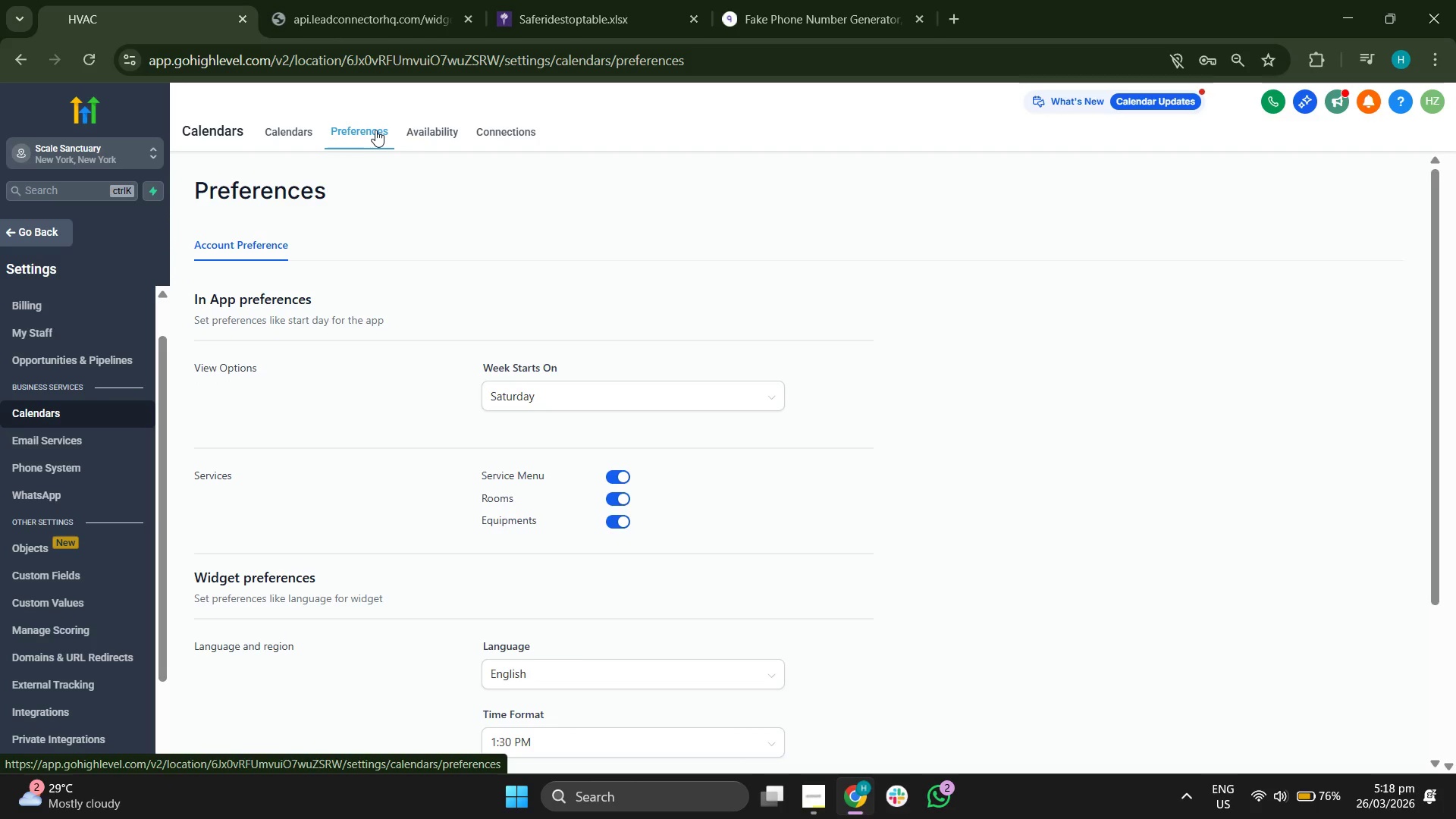 
scroll: coordinate [1008, 299], scroll_direction: down, amount: 2.0
 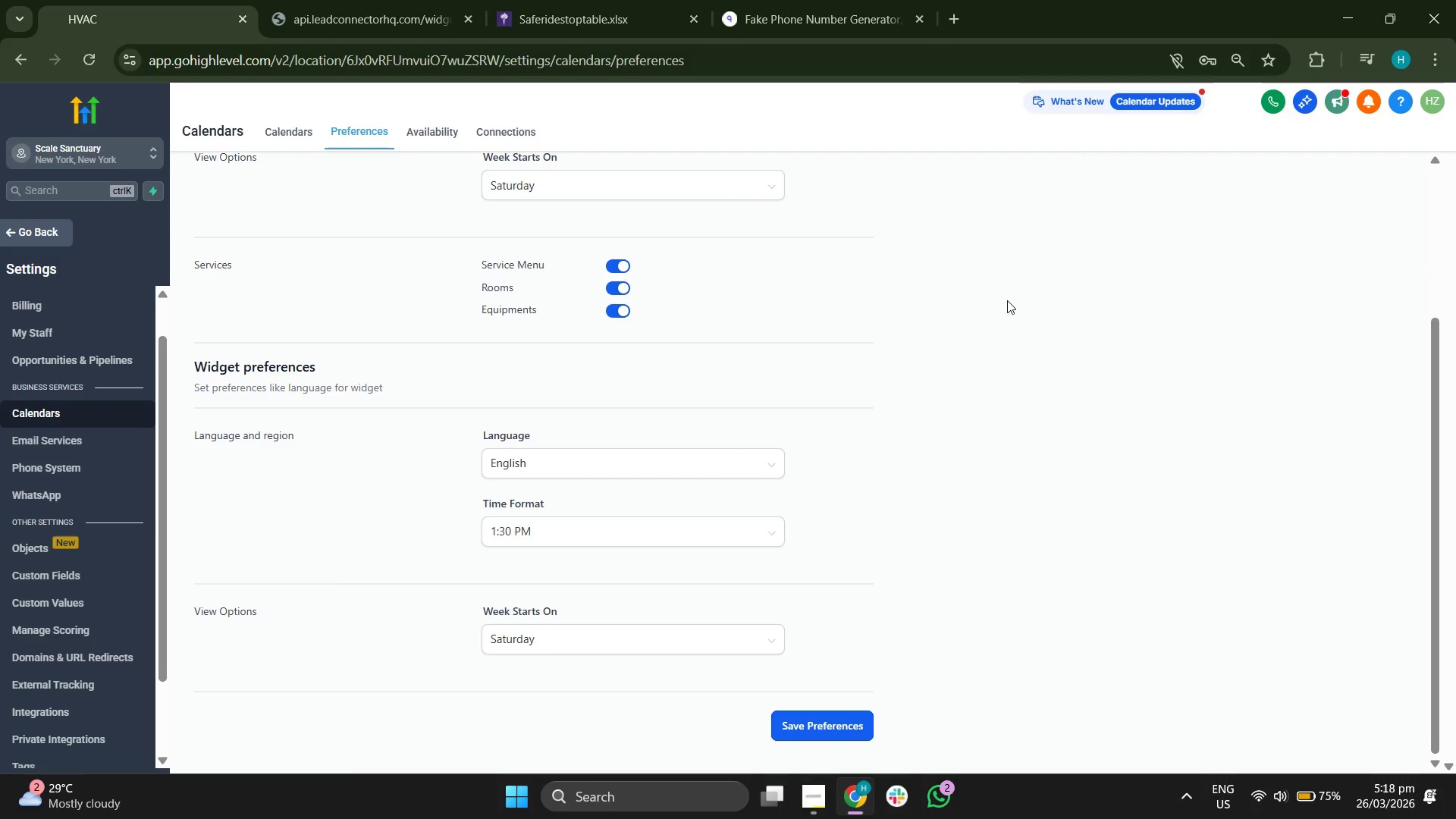 
wait(7.43)
 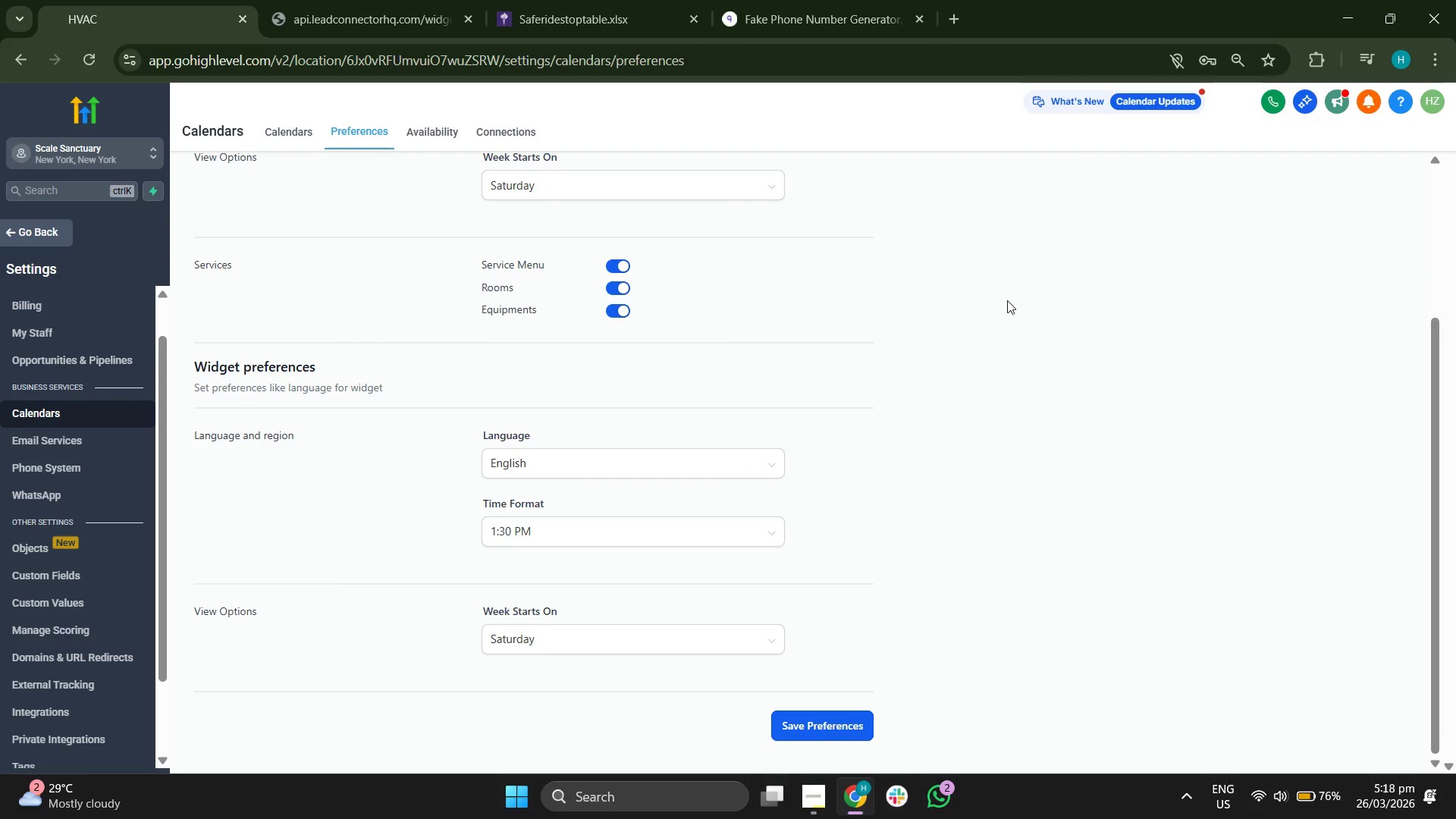 
left_click([293, 142])
 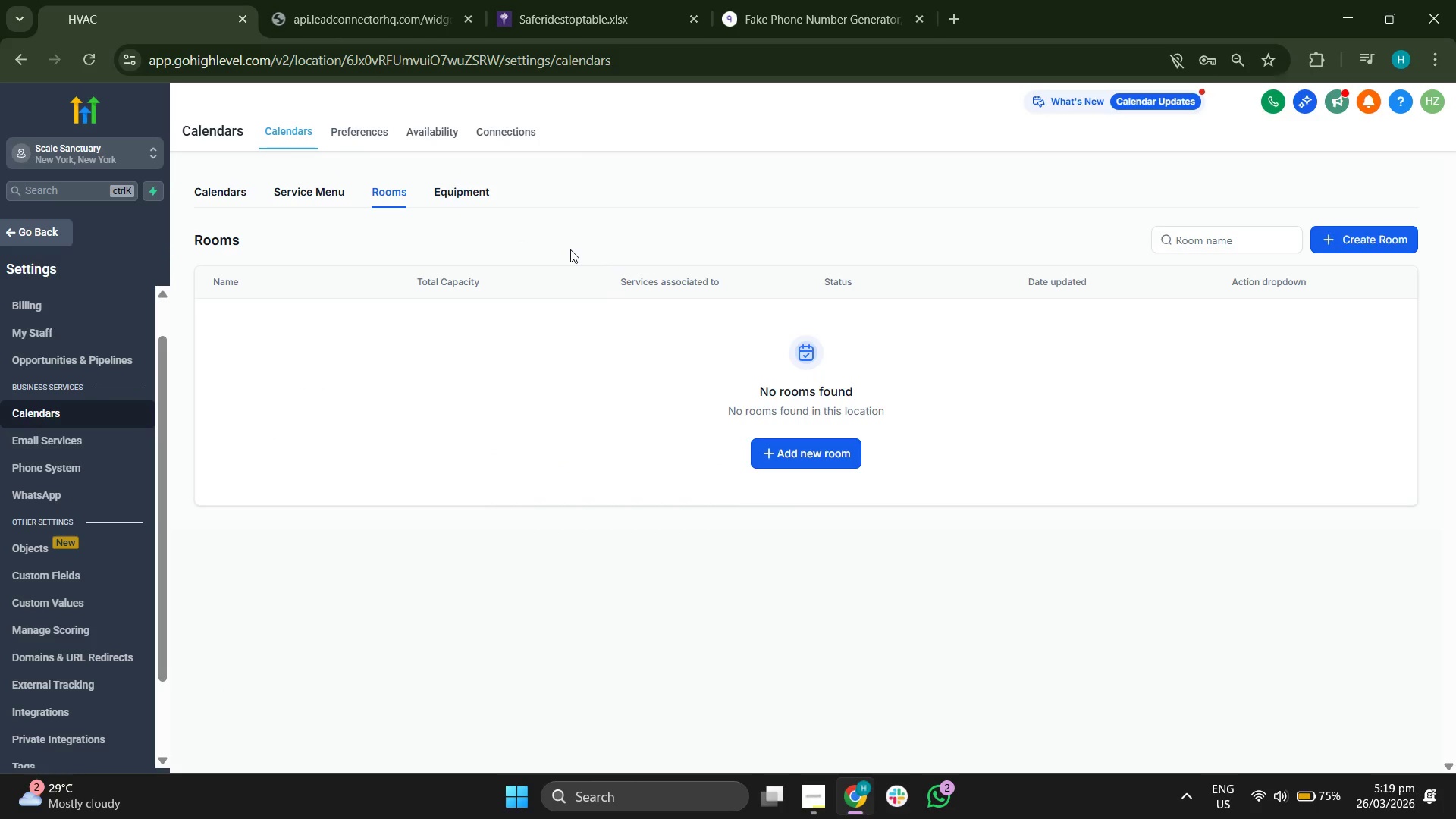 
wait(8.05)
 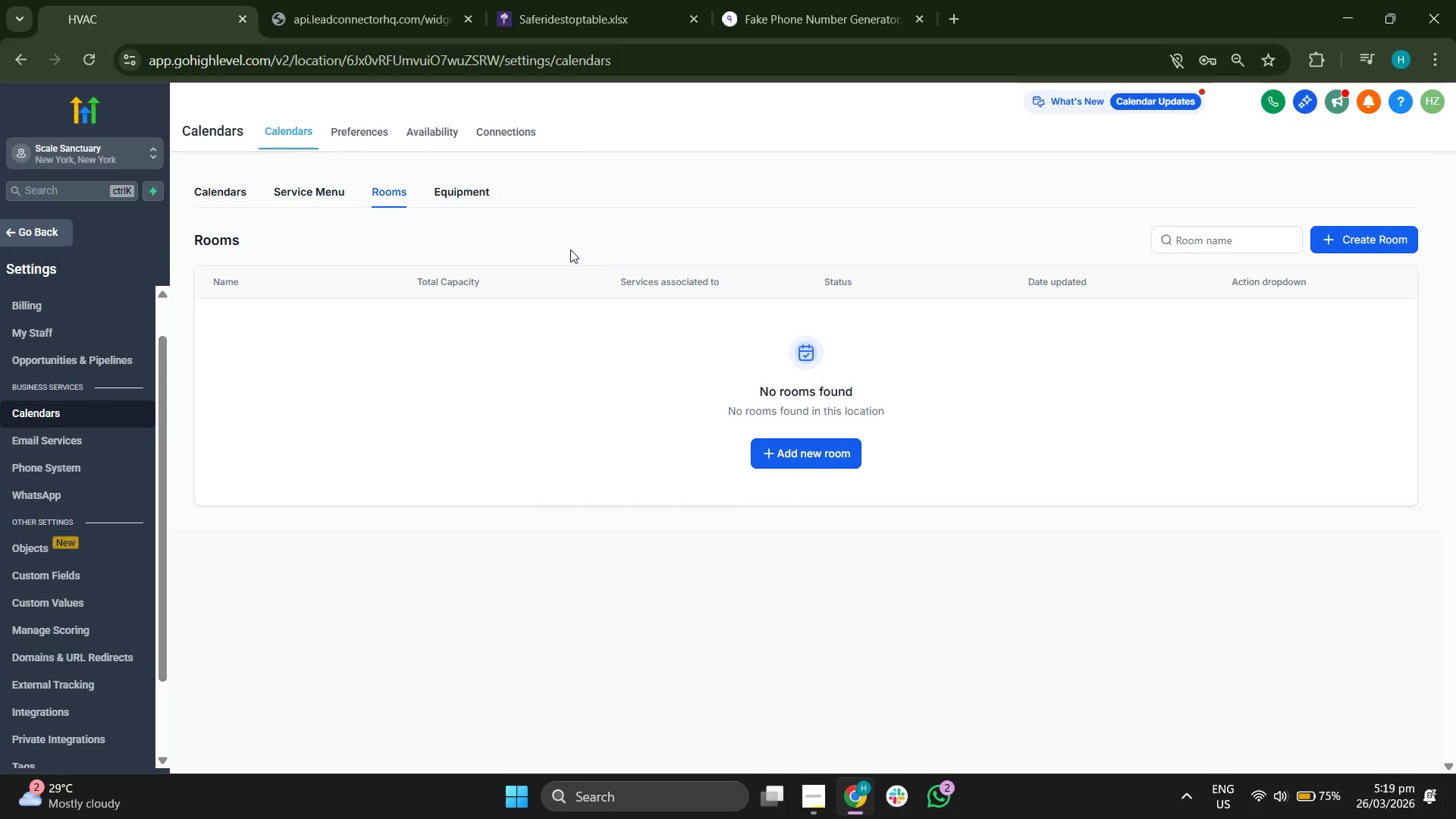 
scroll: coordinate [42, 495], scroll_direction: down, amount: 2.0
 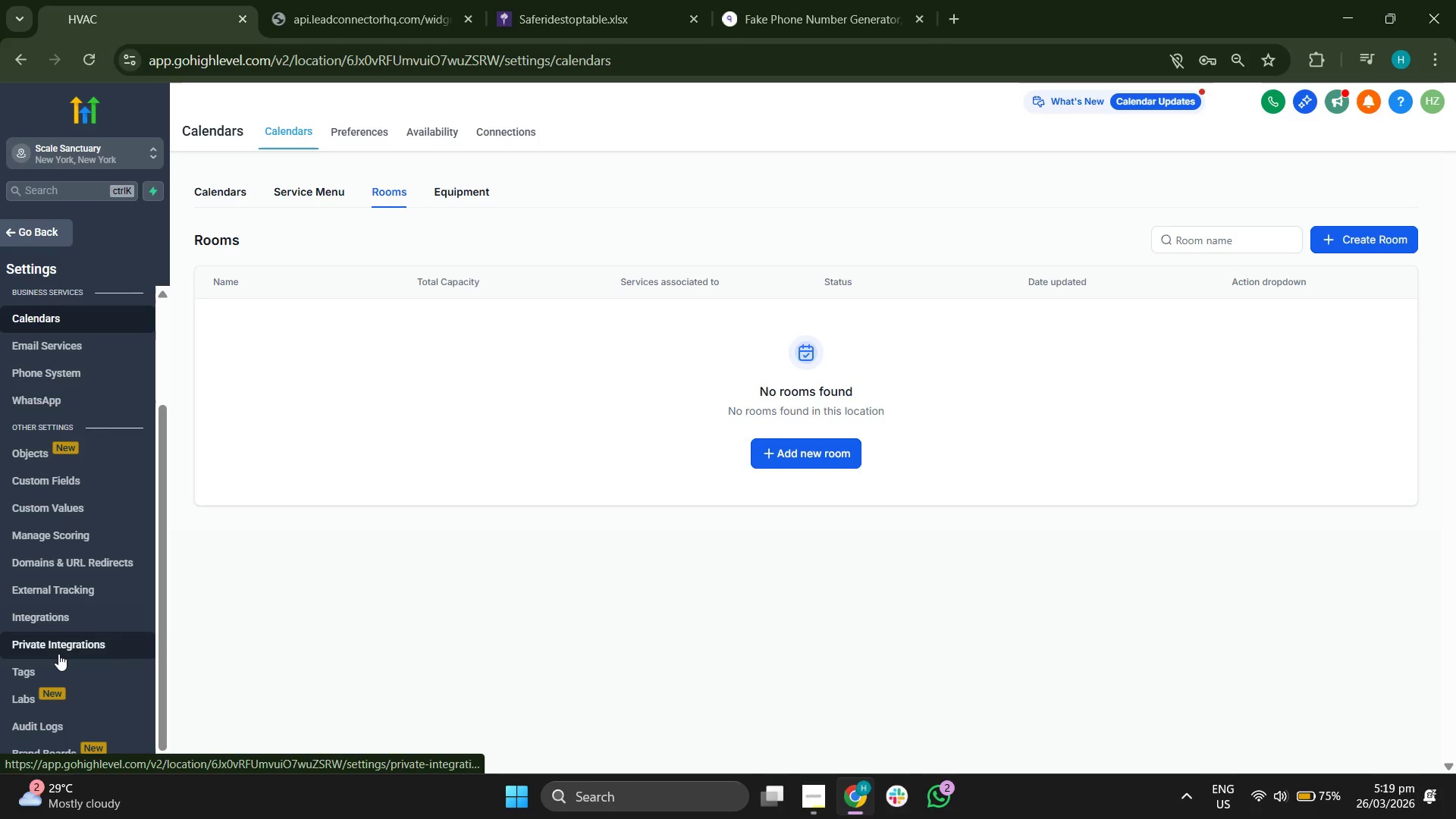 
left_click([58, 669])
 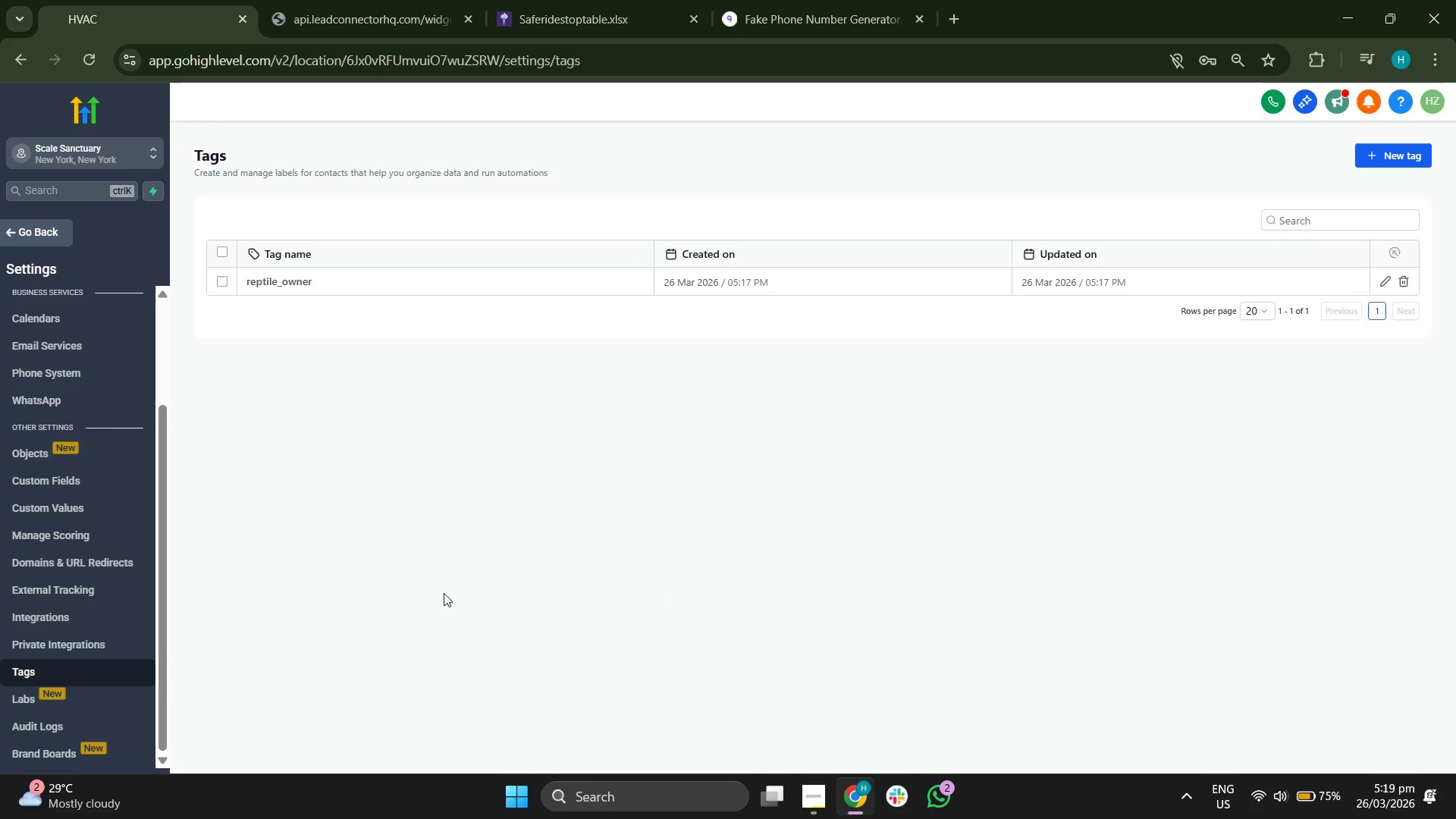 
scroll: coordinate [81, 475], scroll_direction: up, amount: 1.0